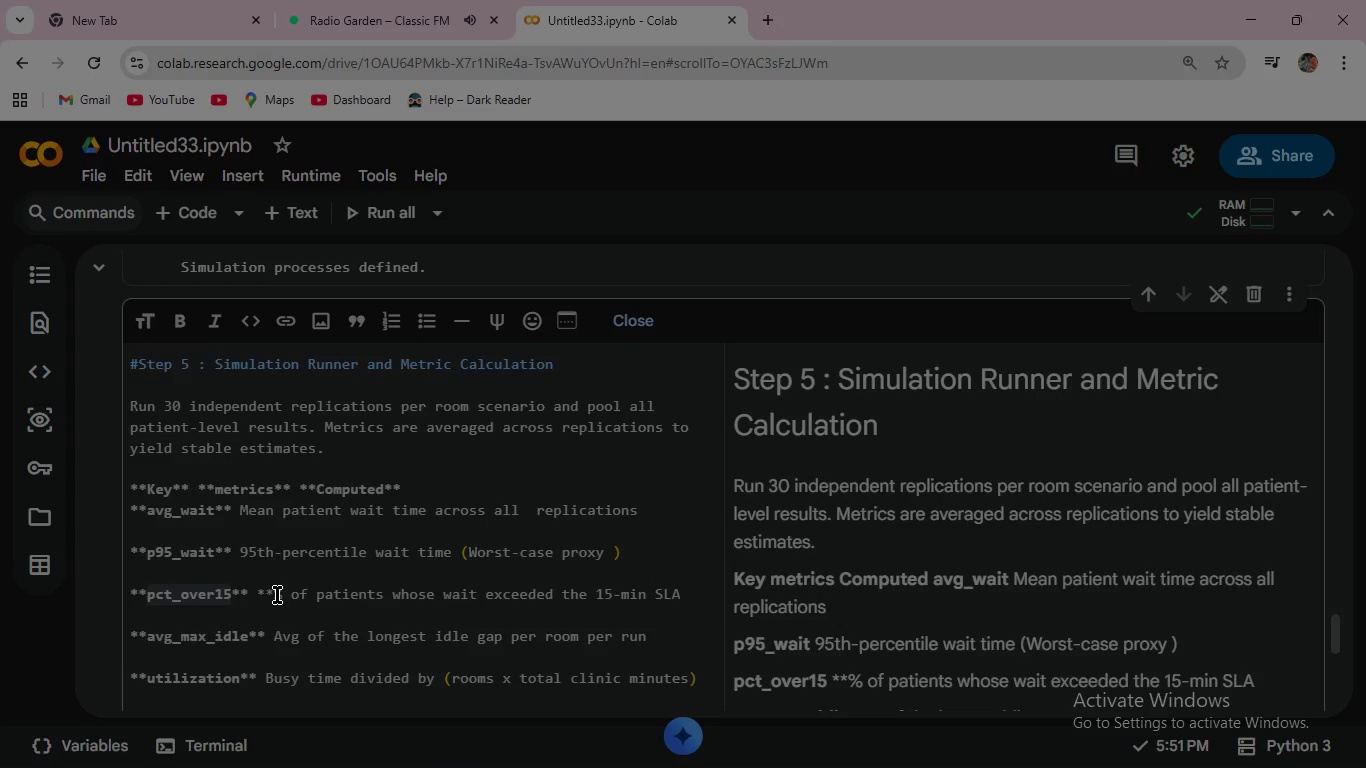 
left_click([277, 595])
 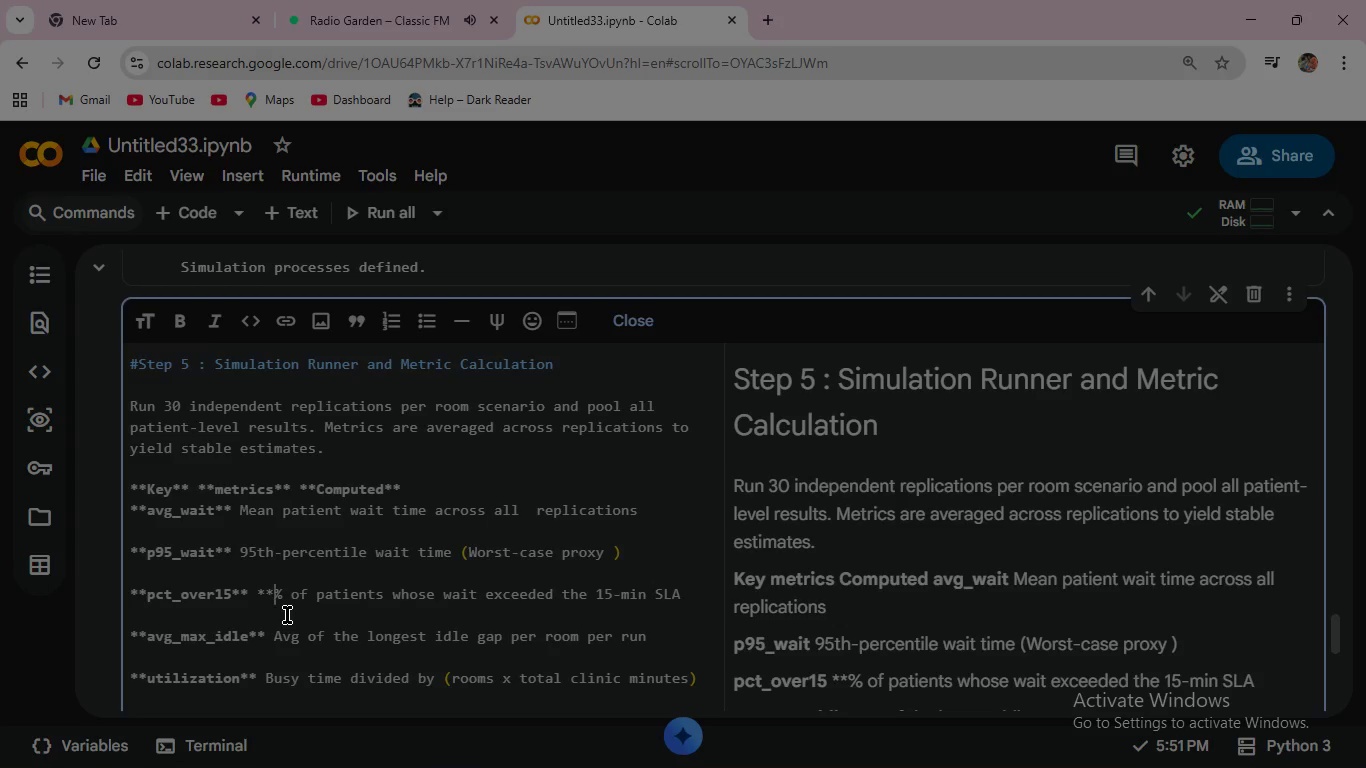 
key(Backspace)
 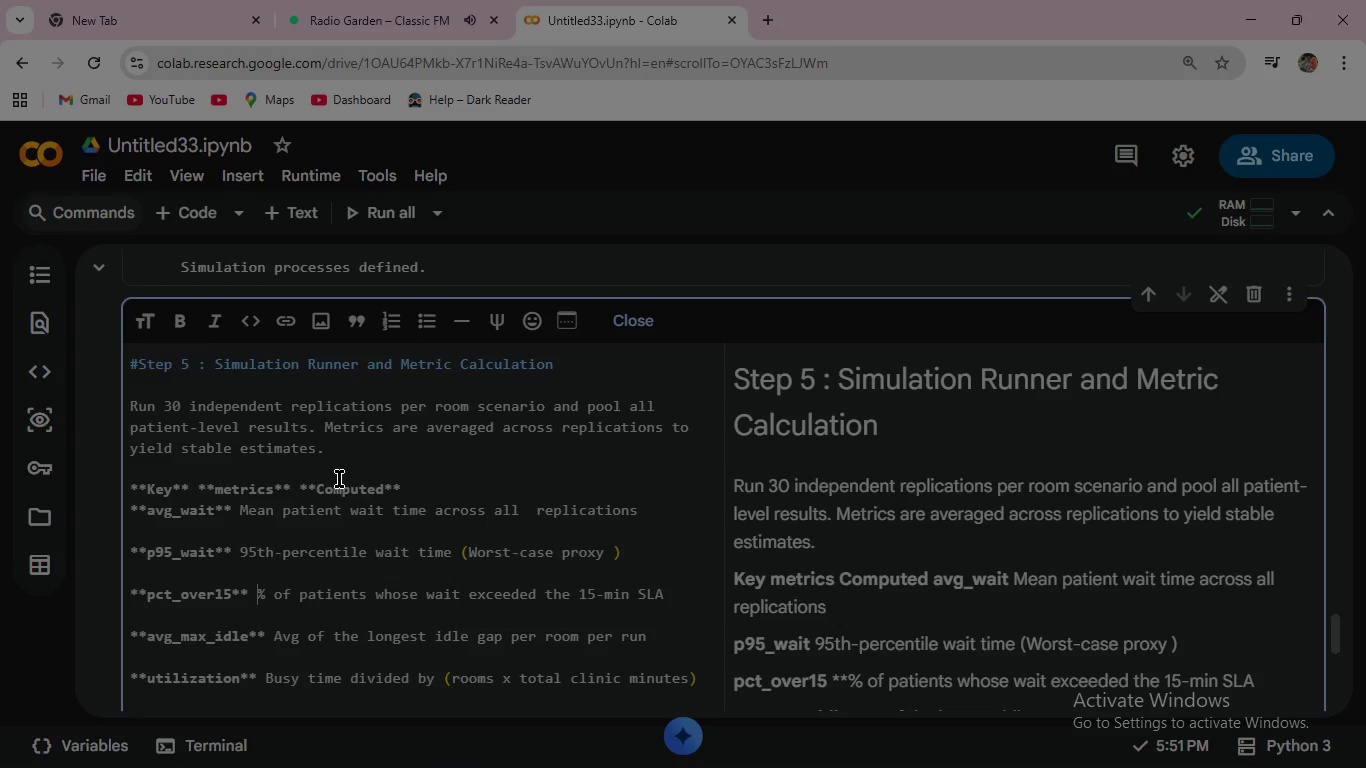 
key(Backspace)
 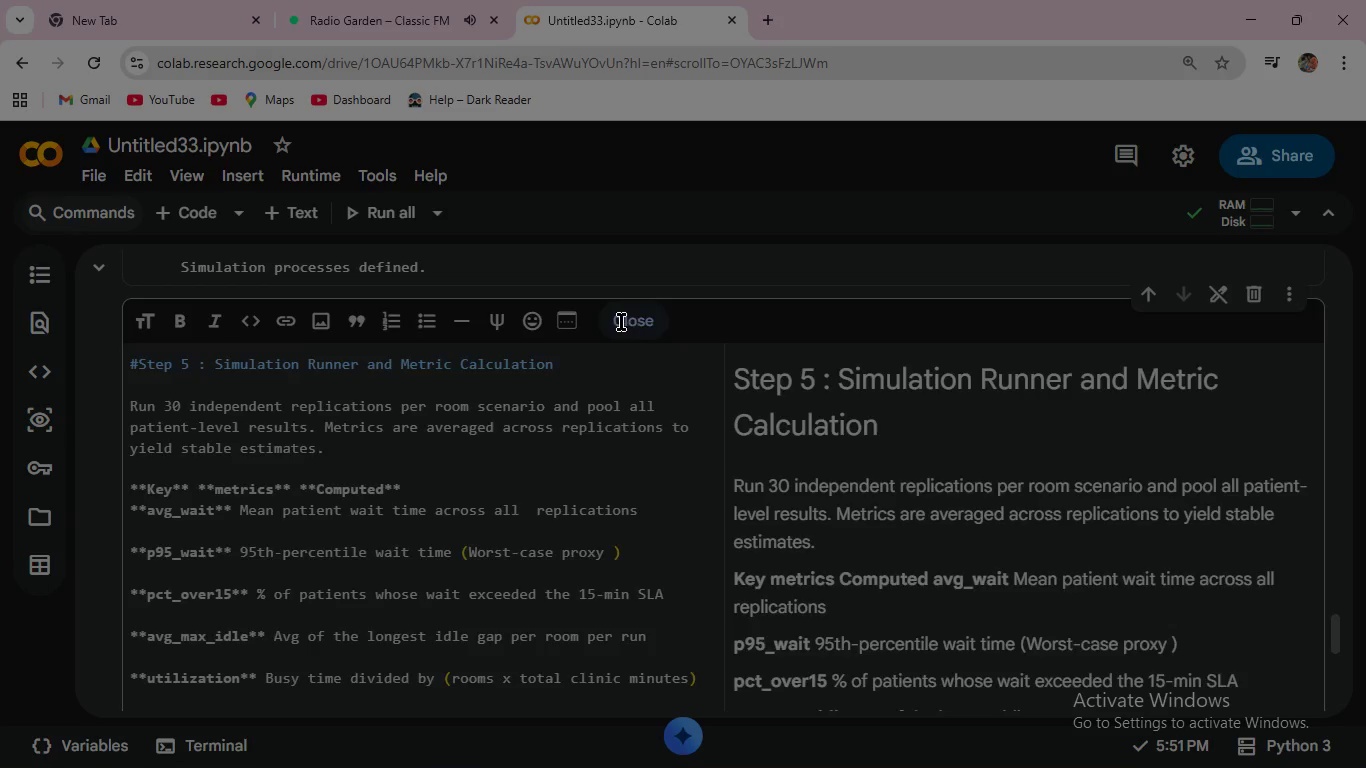 
left_click([621, 322])
 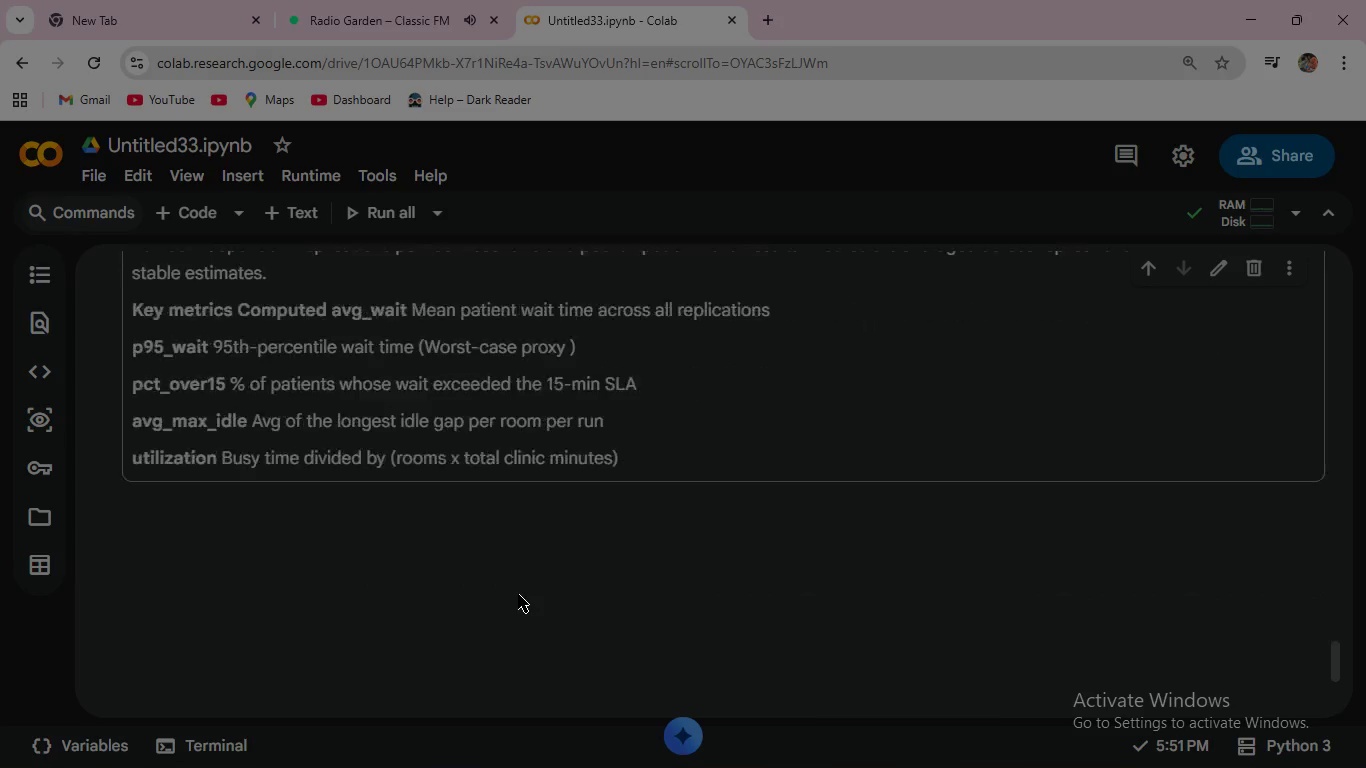 
scroll: coordinate [518, 594], scroll_direction: down, amount: 2.0
 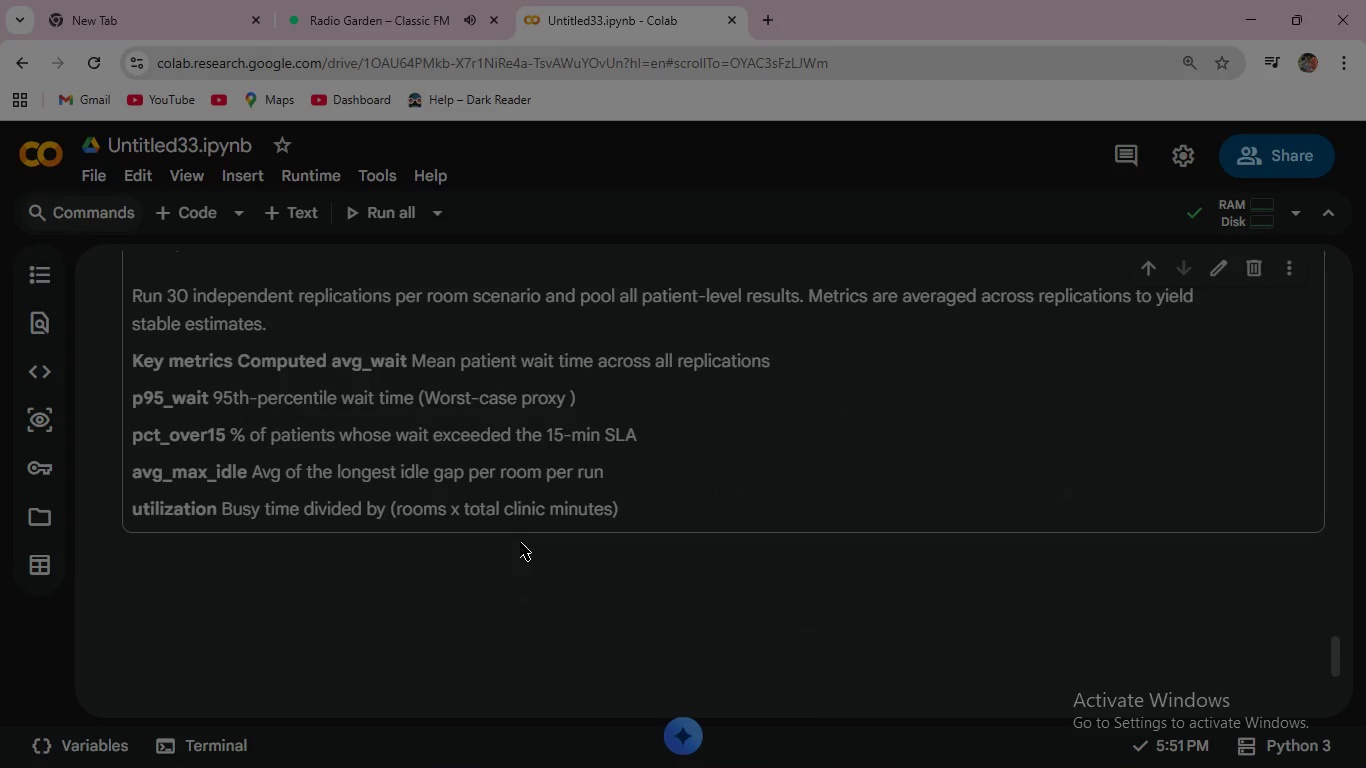 
scroll: coordinate [518, 594], scroll_direction: up, amount: 1.0
 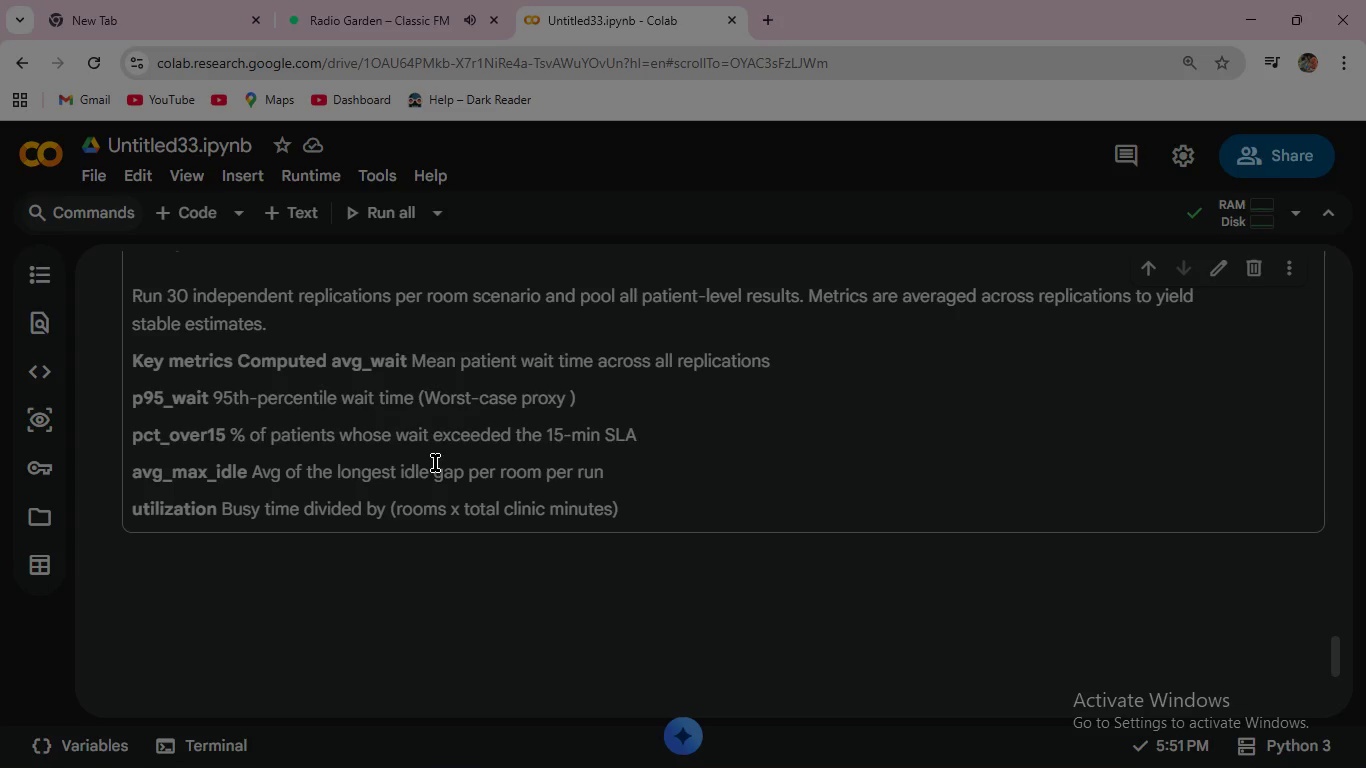 
double_click([337, 367])
 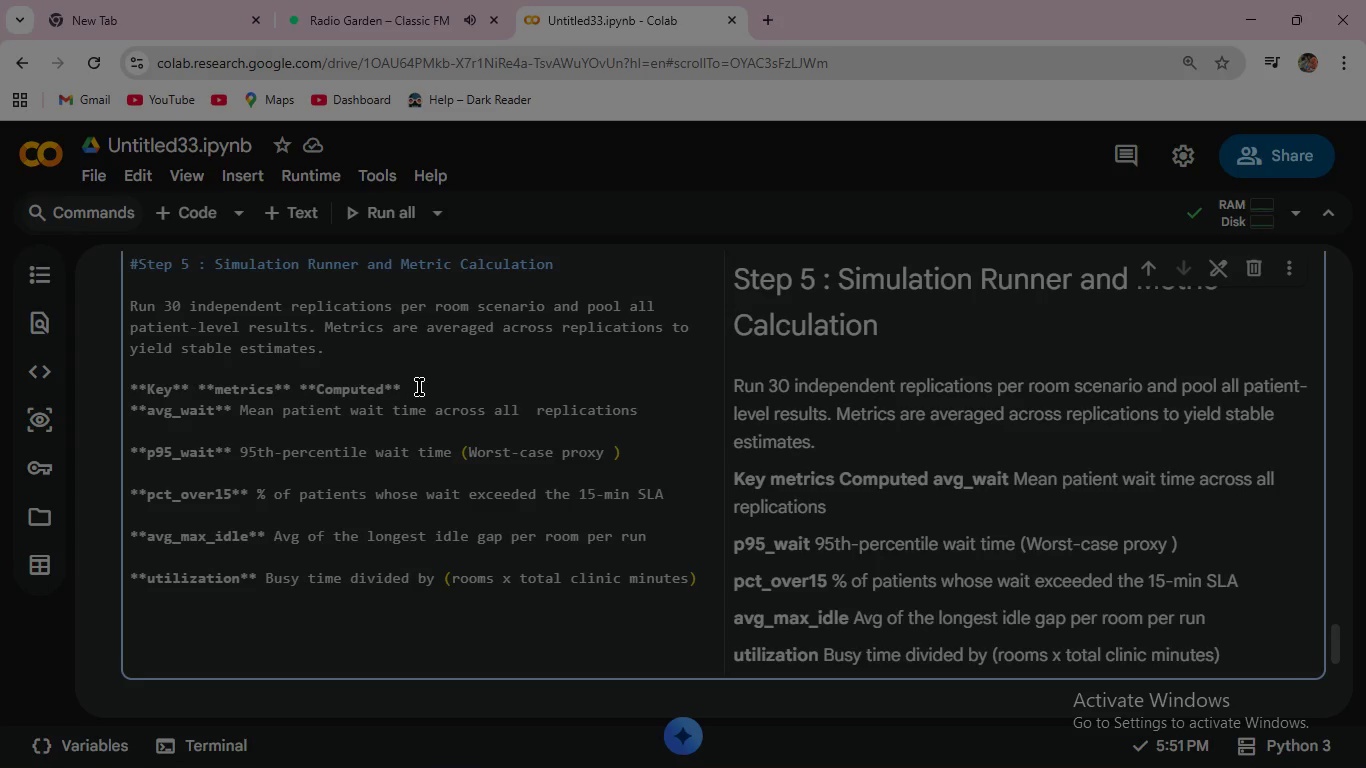 
left_click([419, 387])
 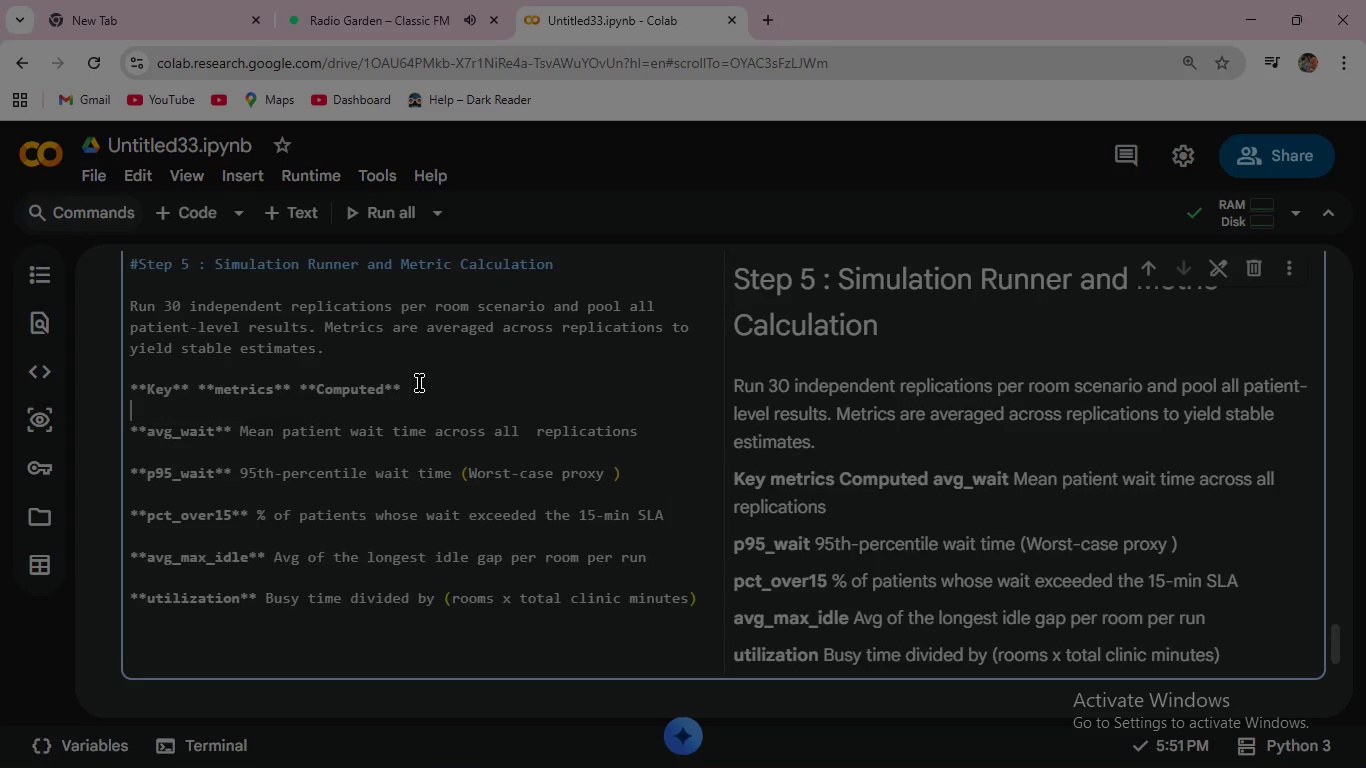 
key(Enter)
 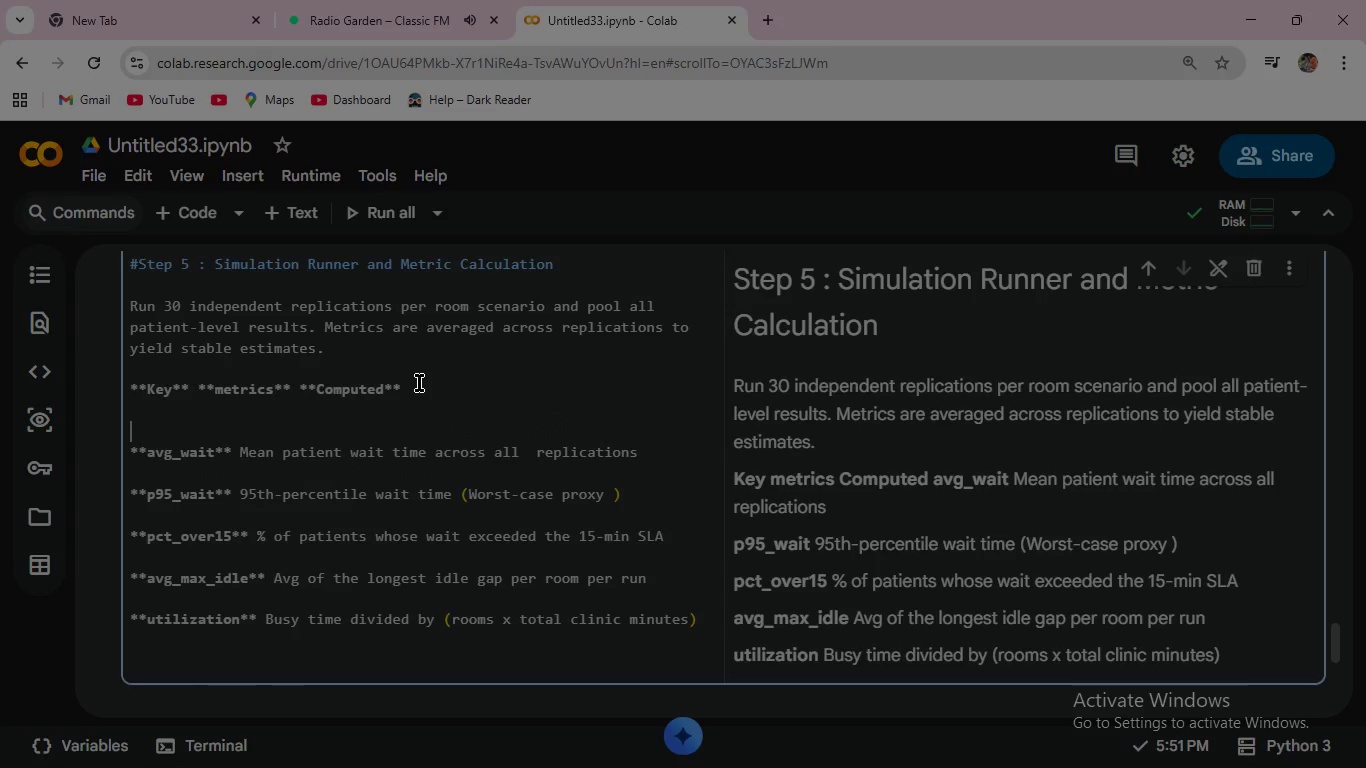 
key(Enter)
 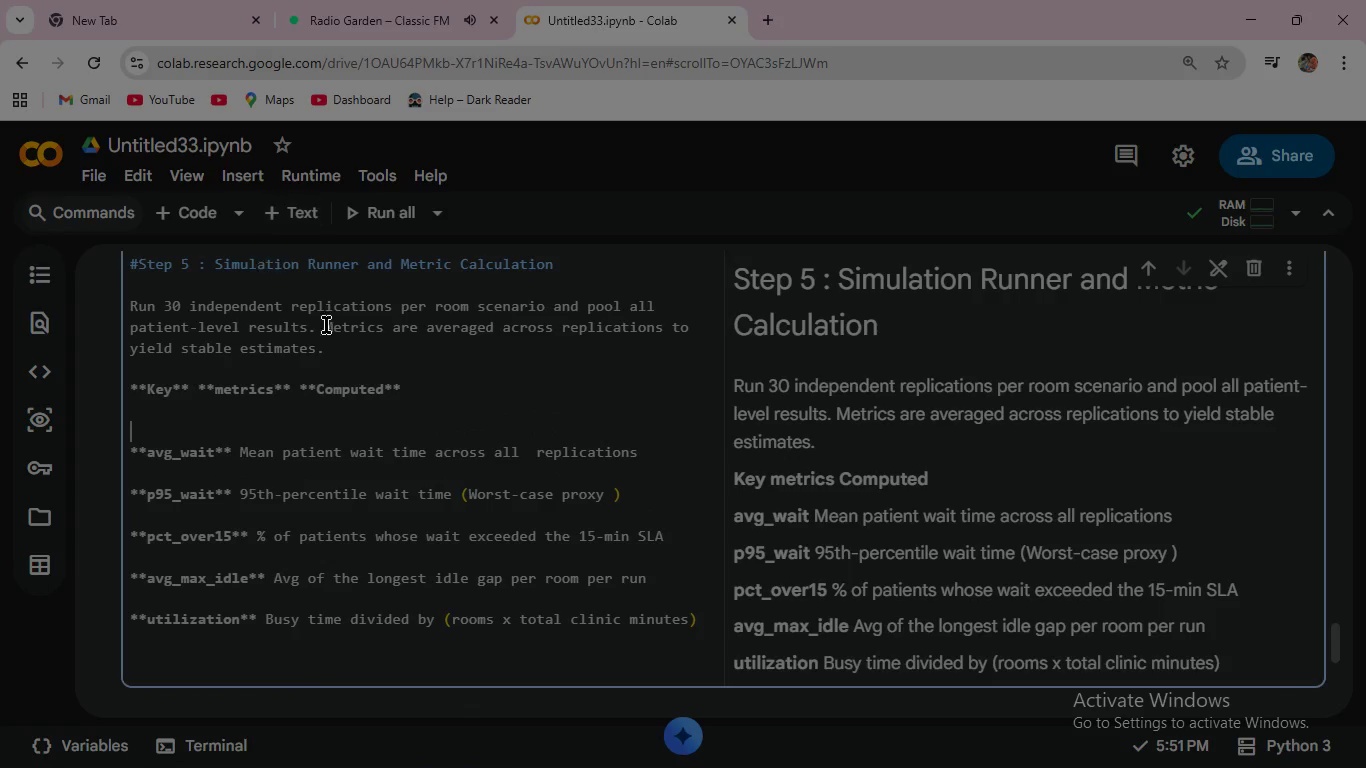 
scroll: coordinate [361, 378], scroll_direction: up, amount: 2.0
 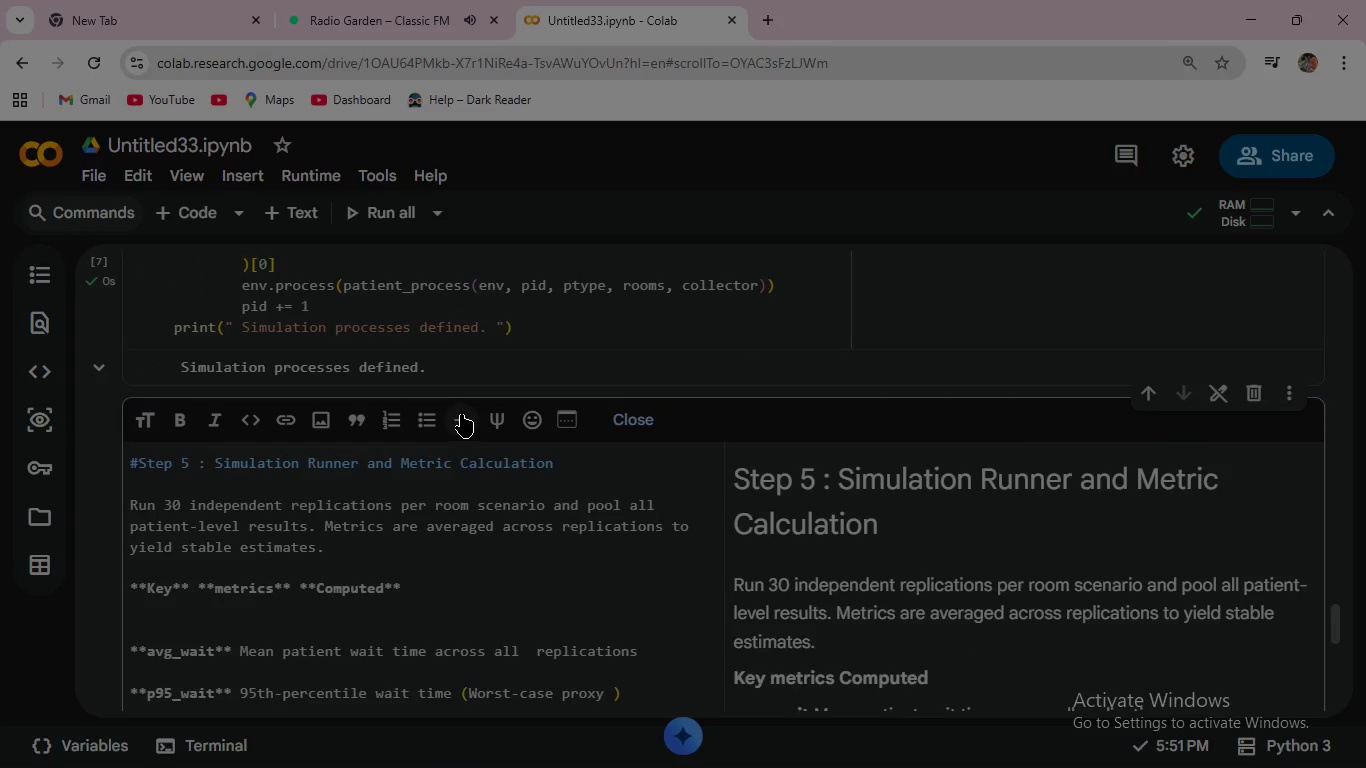 
left_click([461, 414])
 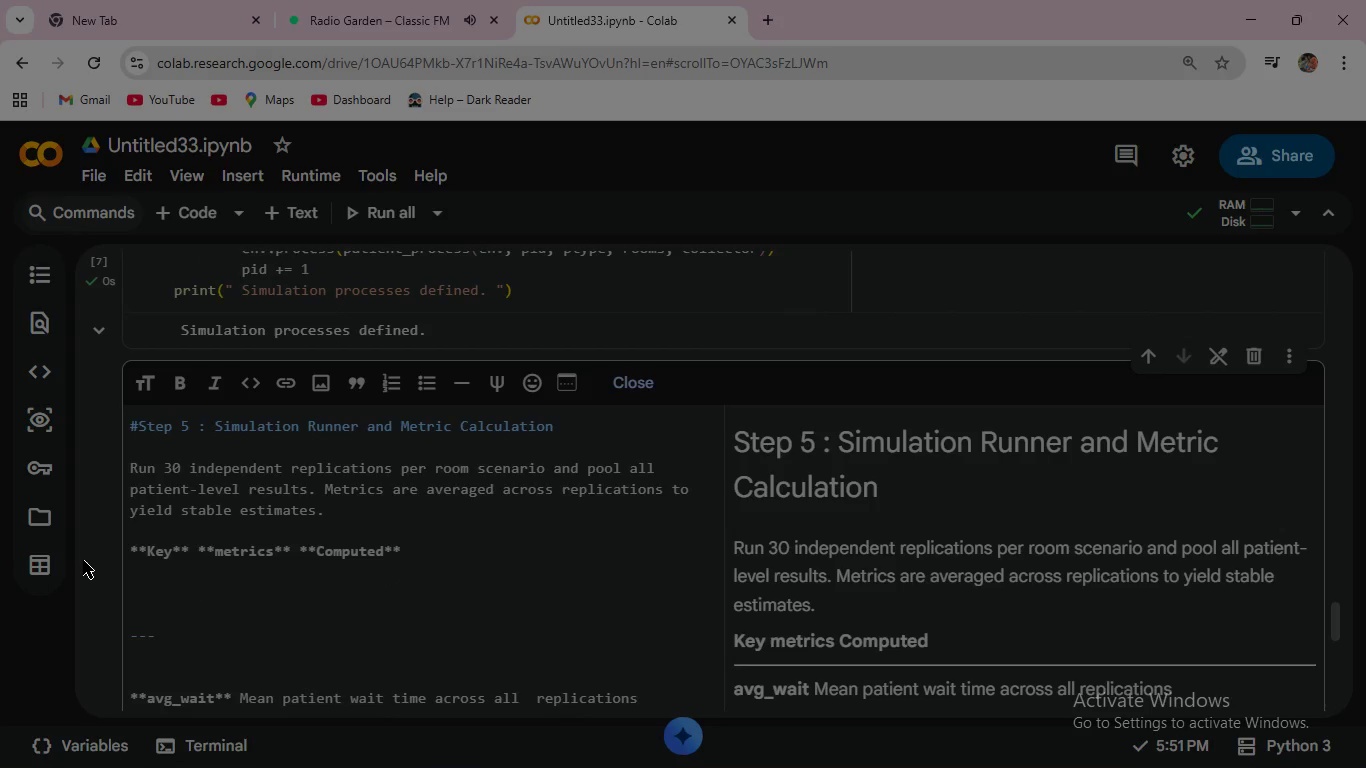 
left_click([83, 560])
 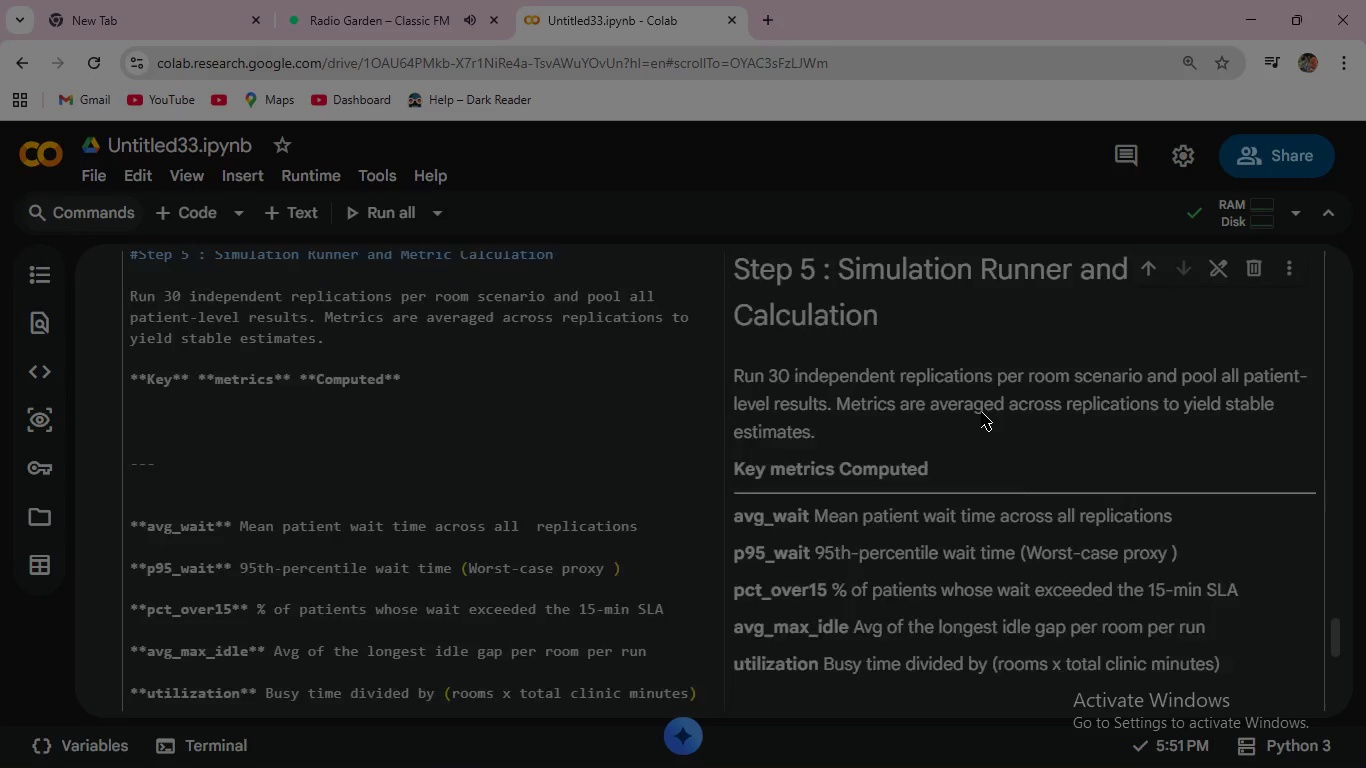 
scroll: coordinate [981, 414], scroll_direction: down, amount: 3.0
 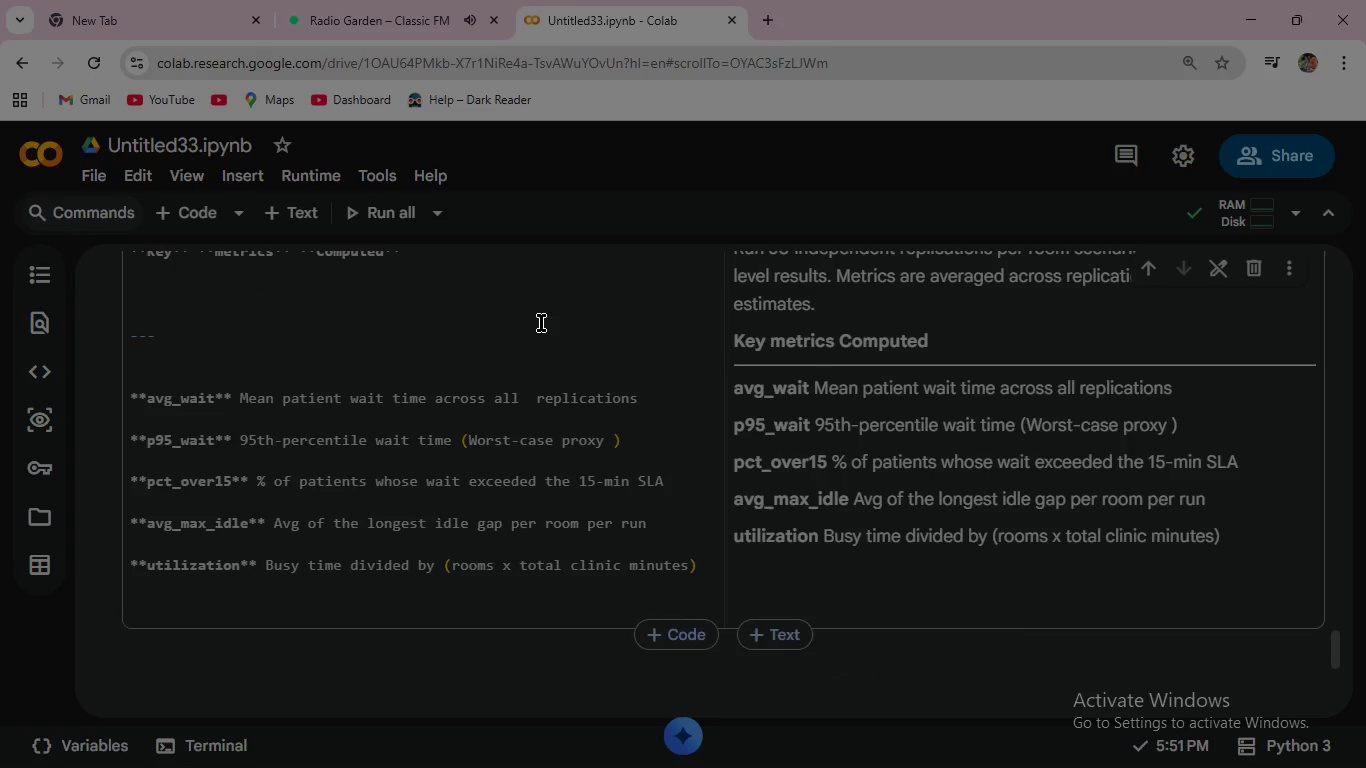 
scroll: coordinate [541, 323], scroll_direction: up, amount: 2.0
 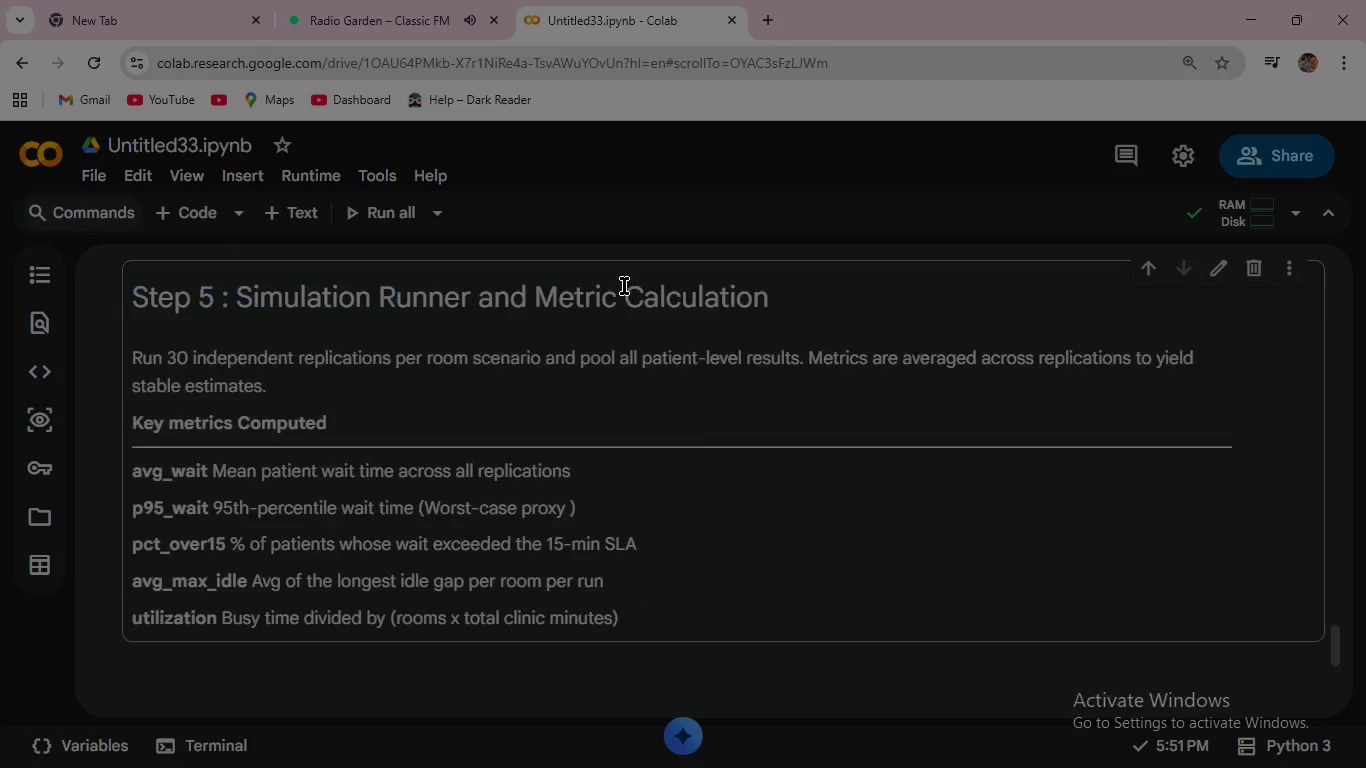 
left_click([624, 286])
 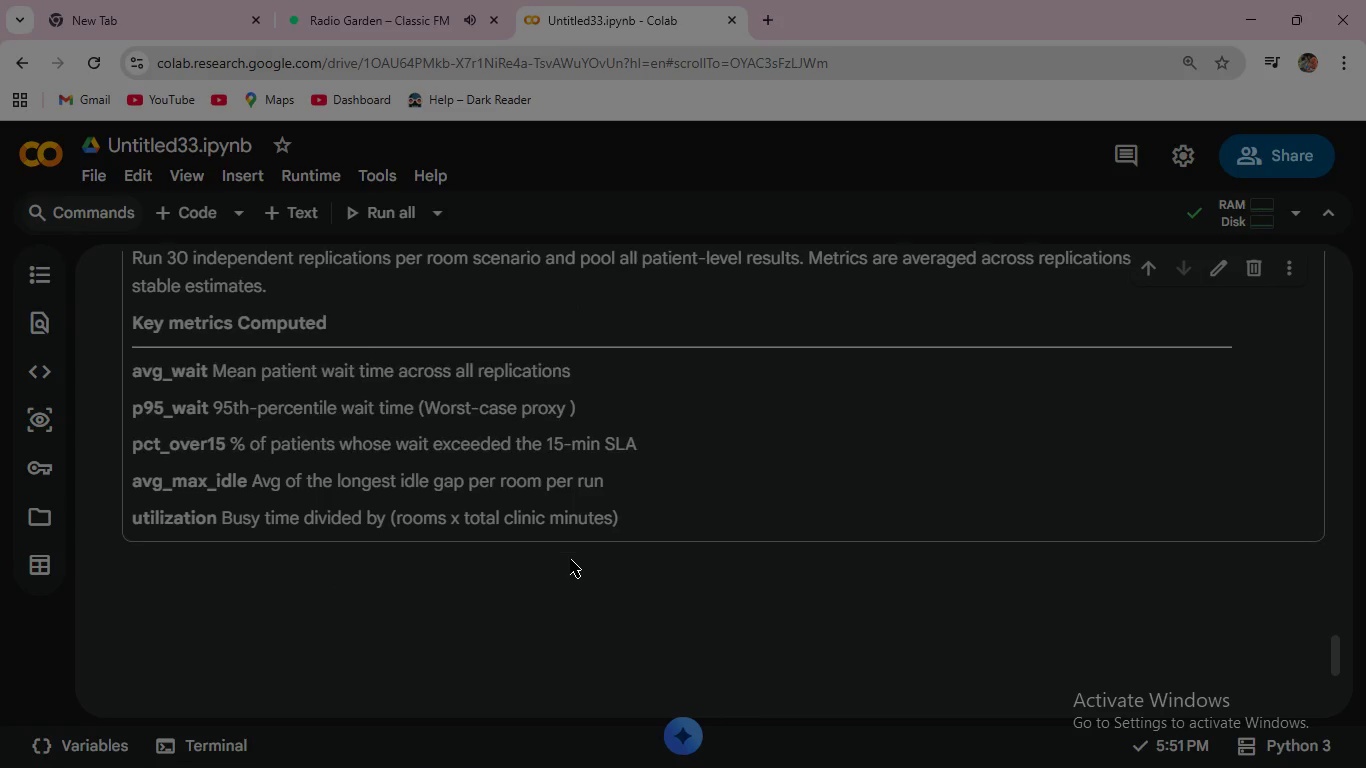 
scroll: coordinate [570, 559], scroll_direction: down, amount: 1.0
 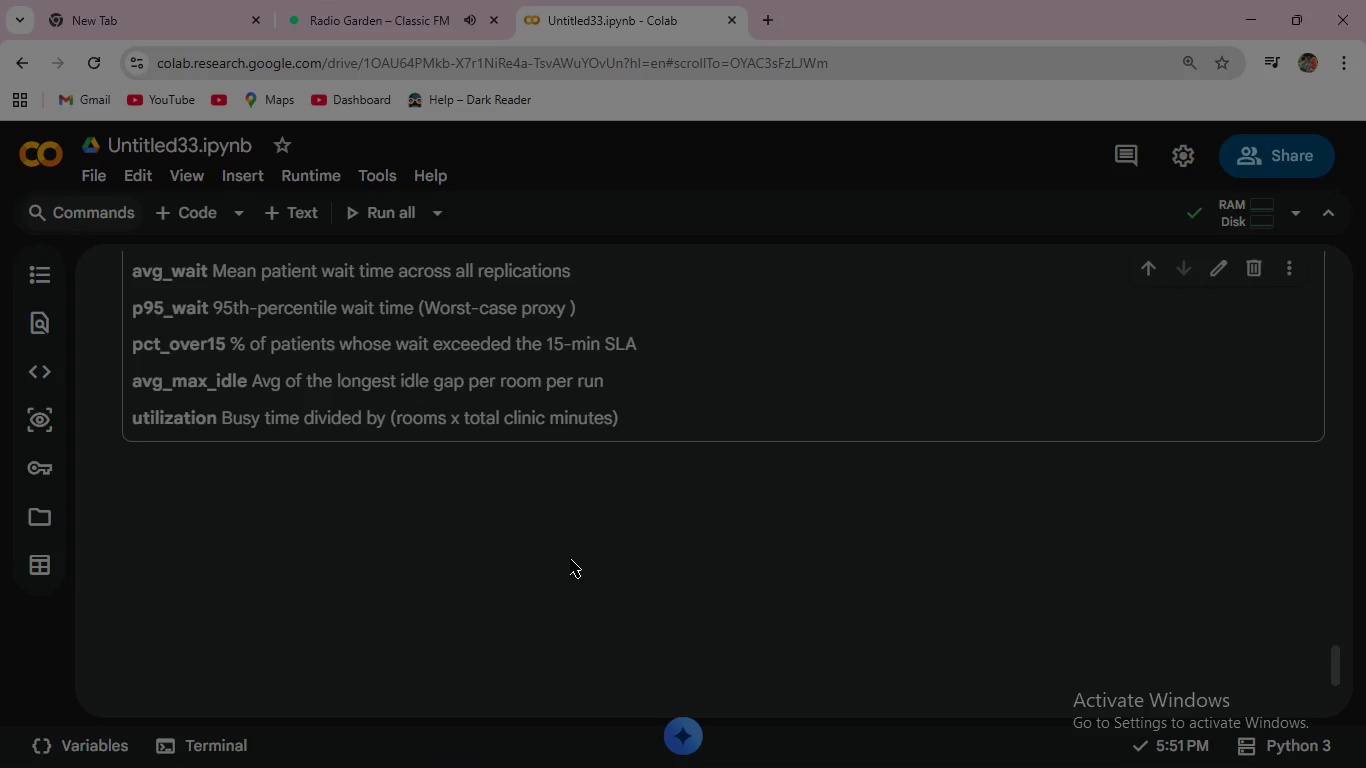 
wait(13.36)
 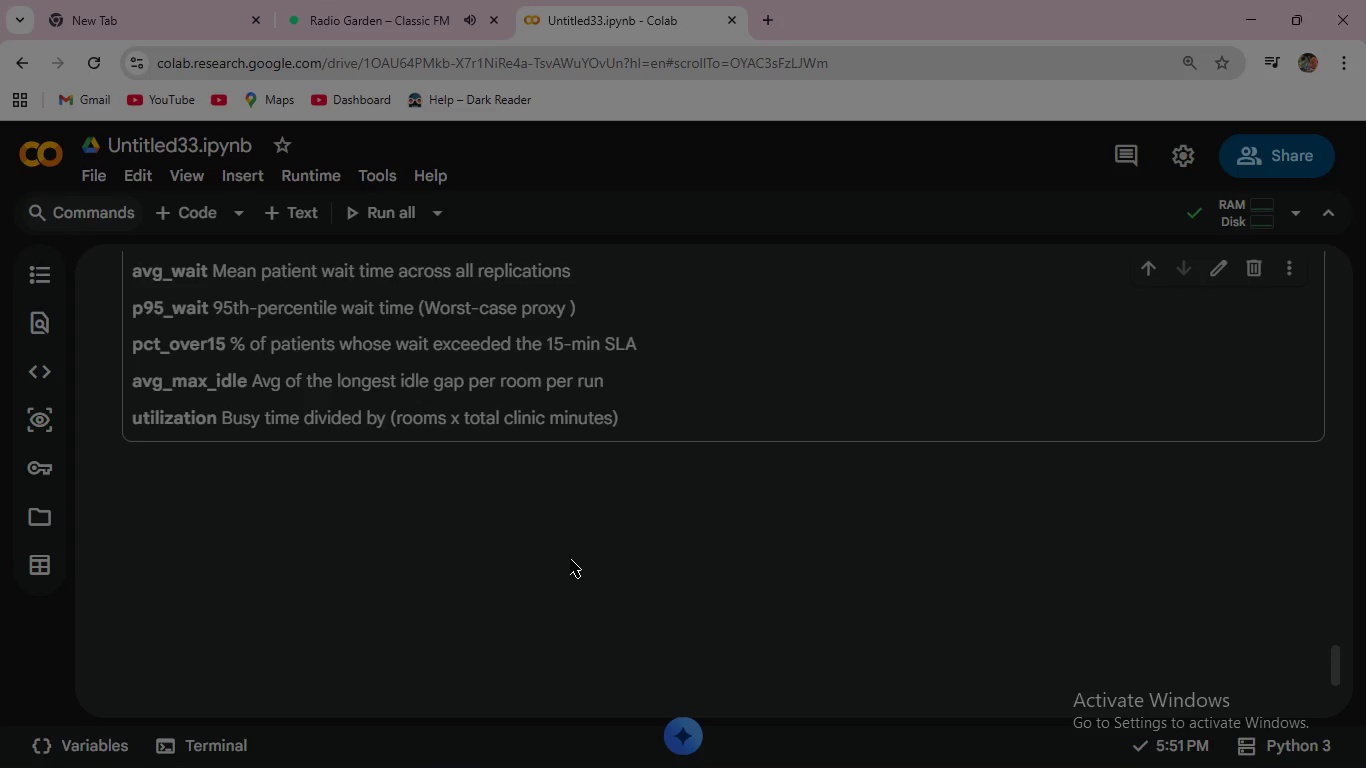 
left_click([190, 210])
 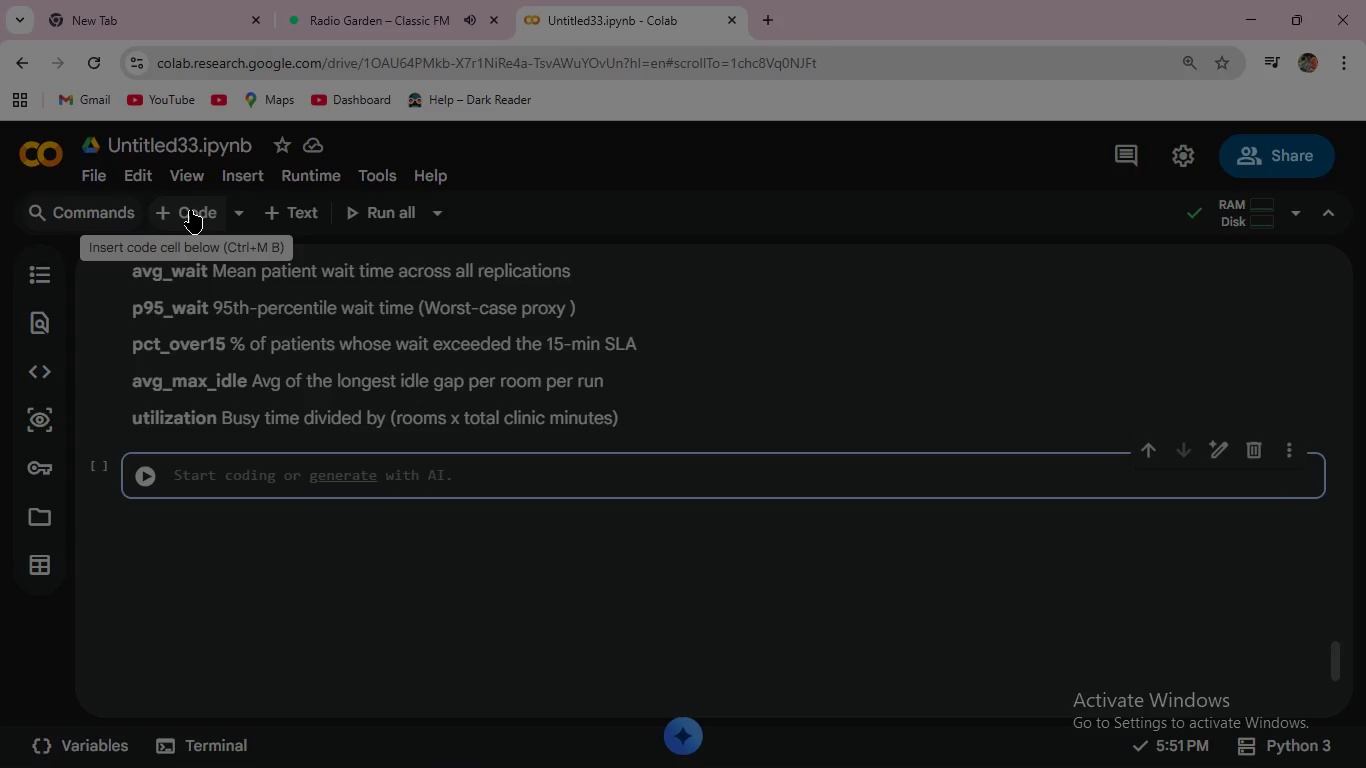 
wait(17.58)
 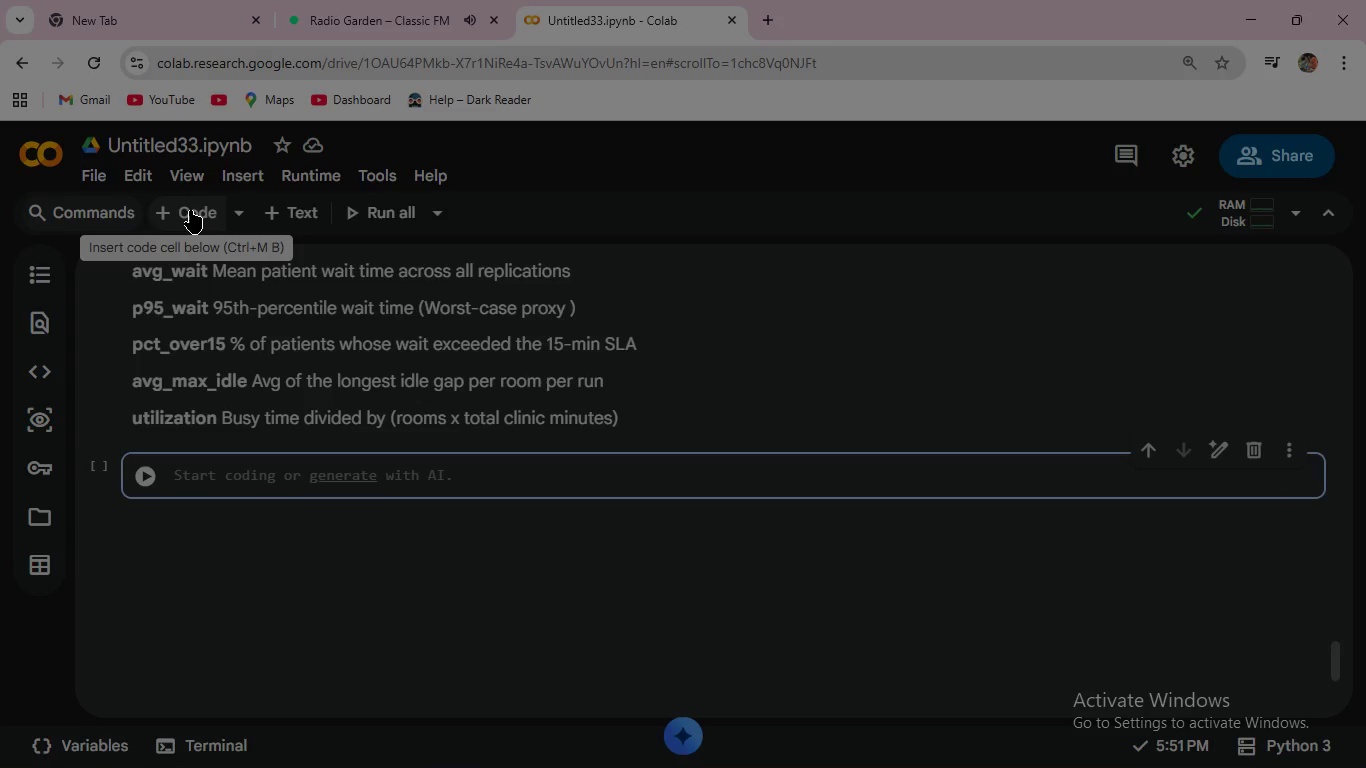 
type(def run_one)
 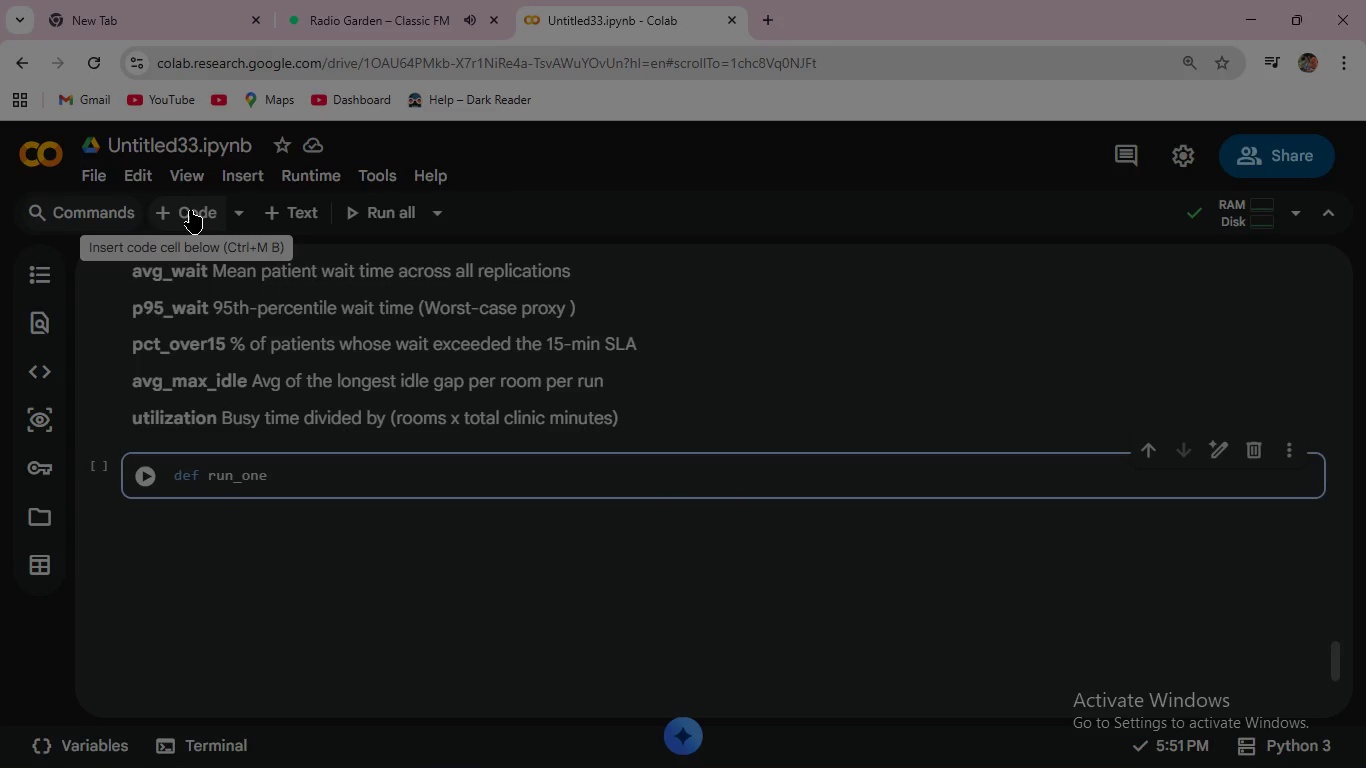 
type(_simulation(n_rooms)
 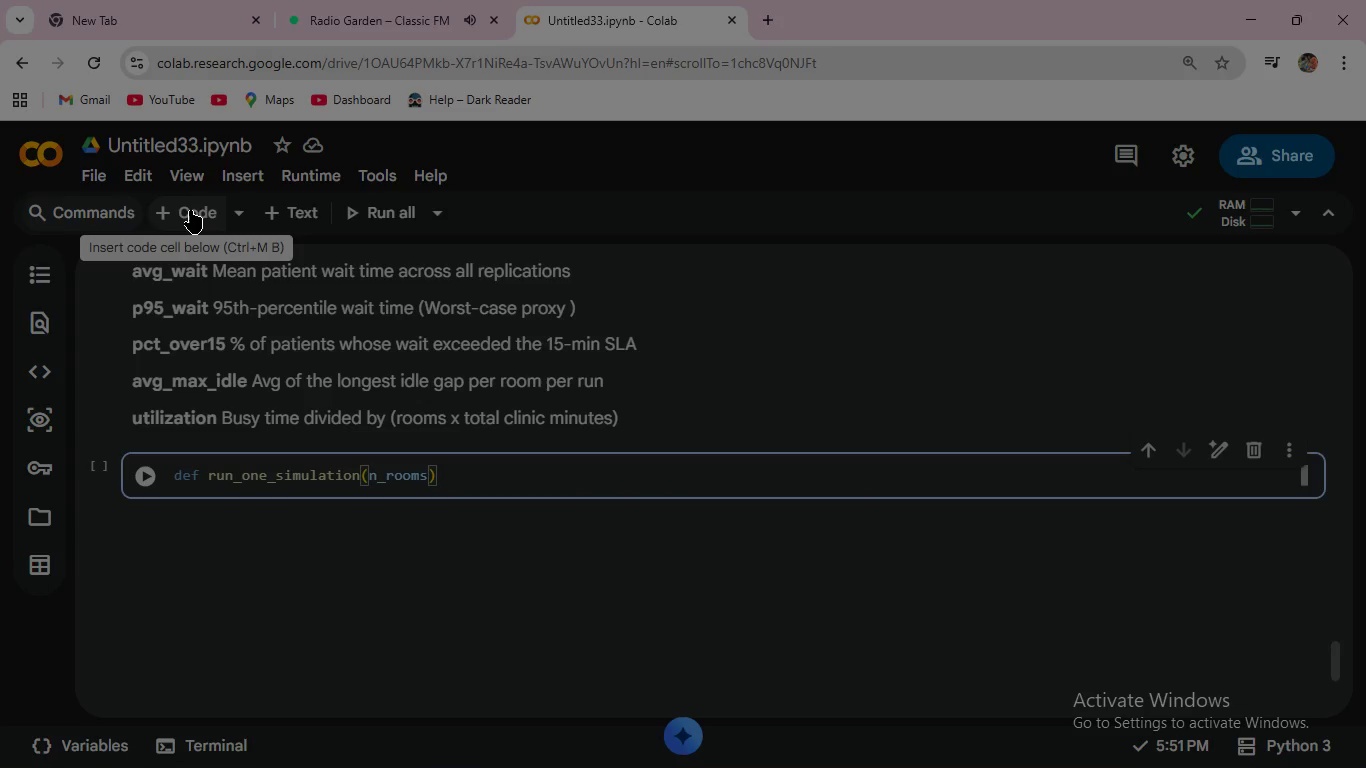 
wait(5.55)
 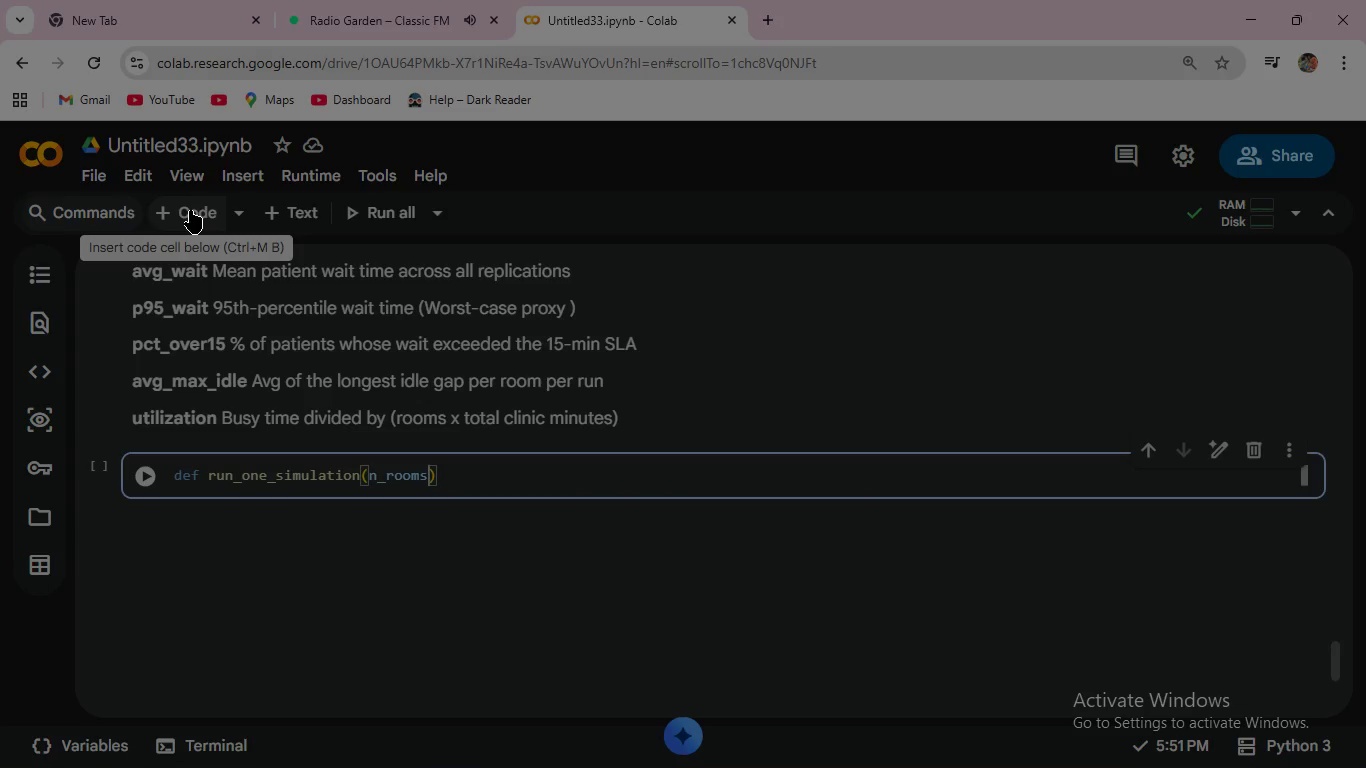 
type(, seed=None)
 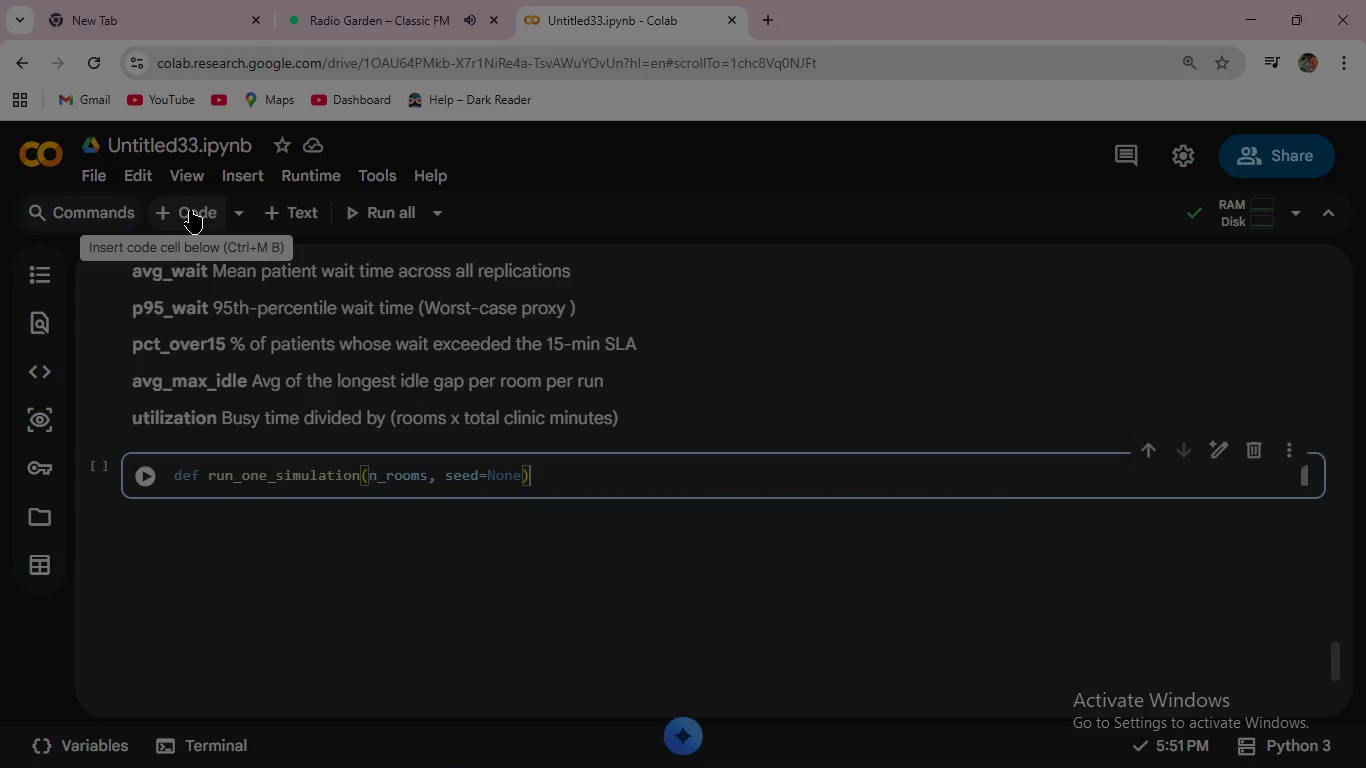 
key(ArrowRight)
 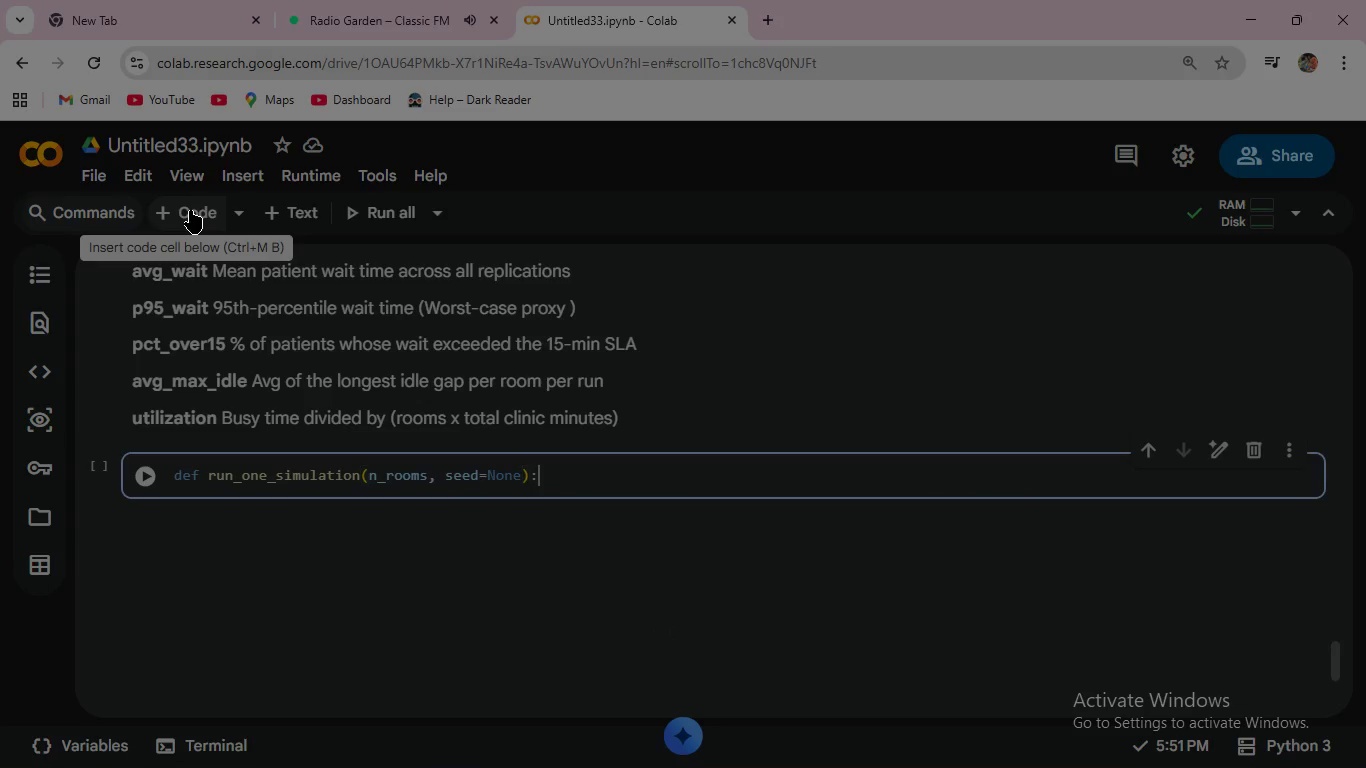 
key(Shift+ShiftRight)
 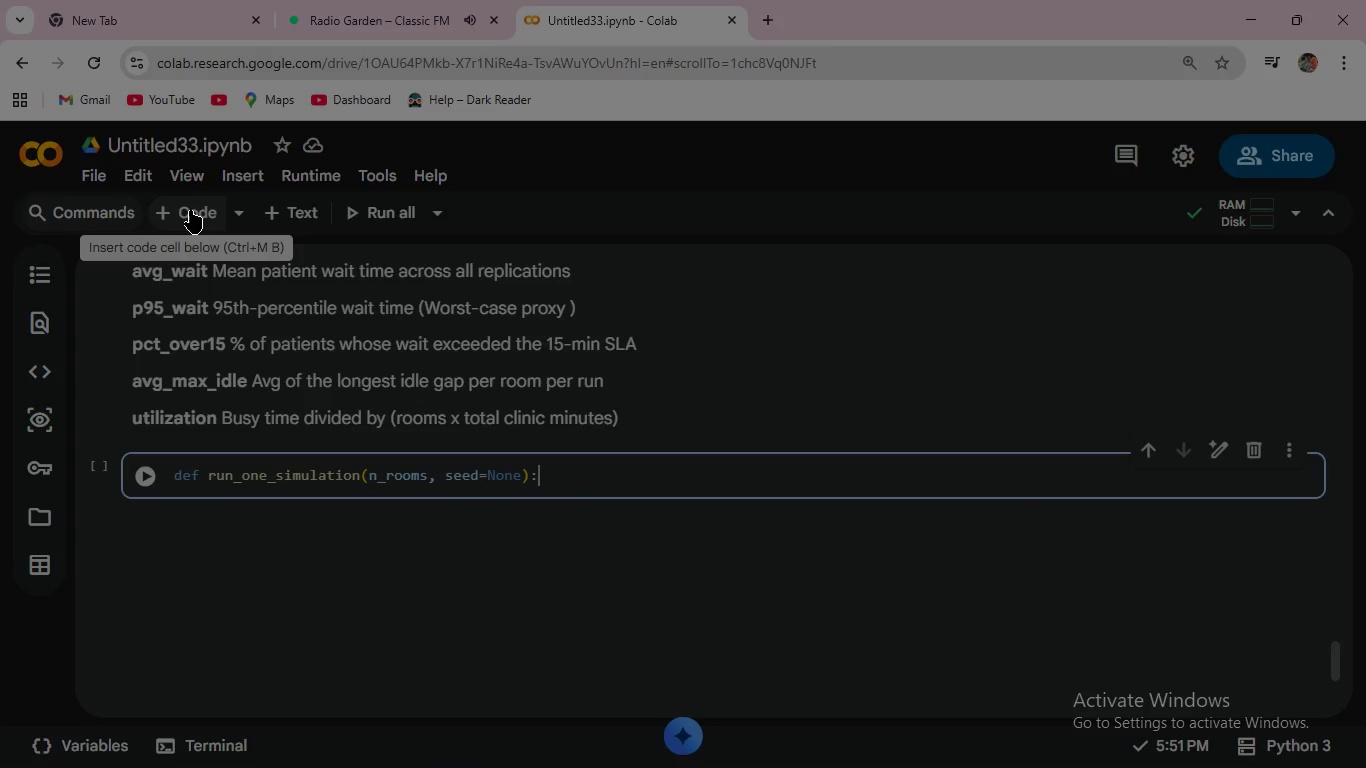 
key(Shift+Semicolon)
 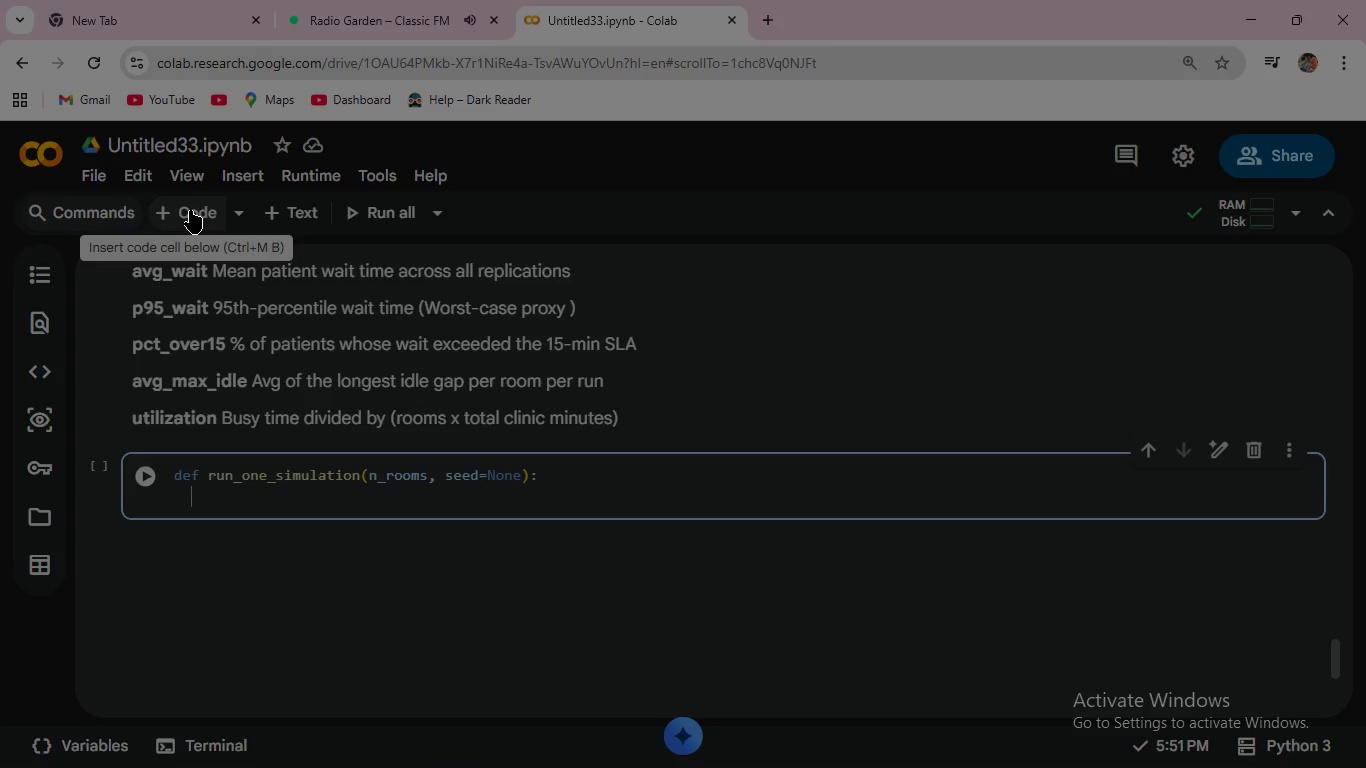 
key(Enter)
 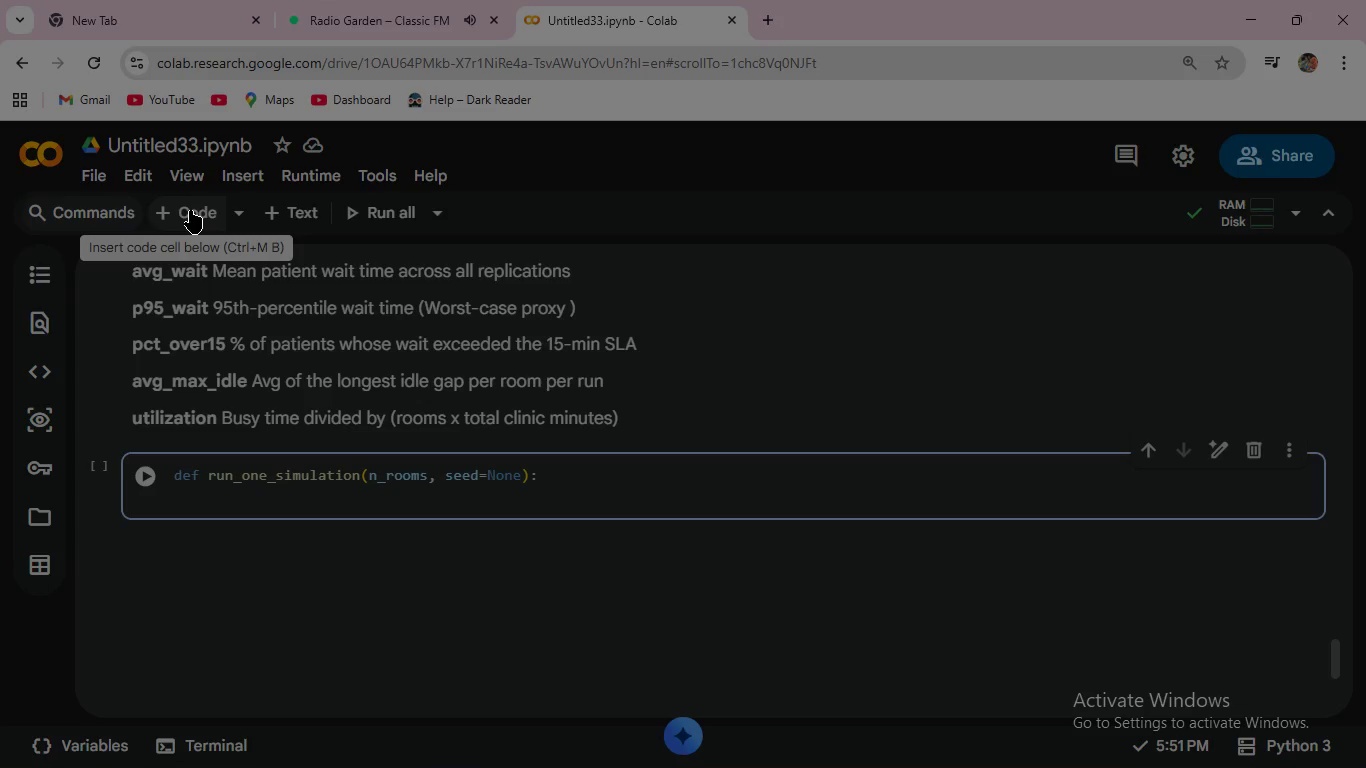 
type(""" Run a single replication t)
 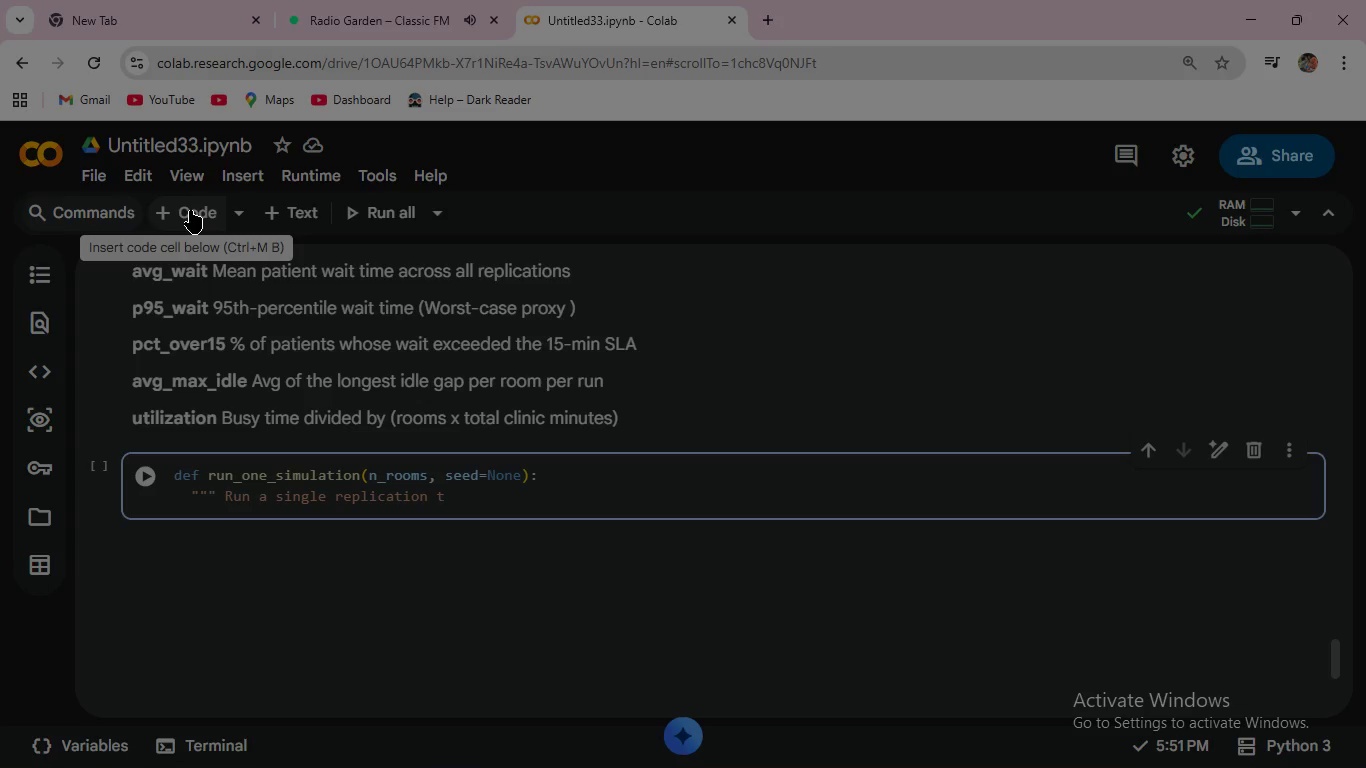 
key(Backspace)
key(Backspace)
type(. Returns a )
 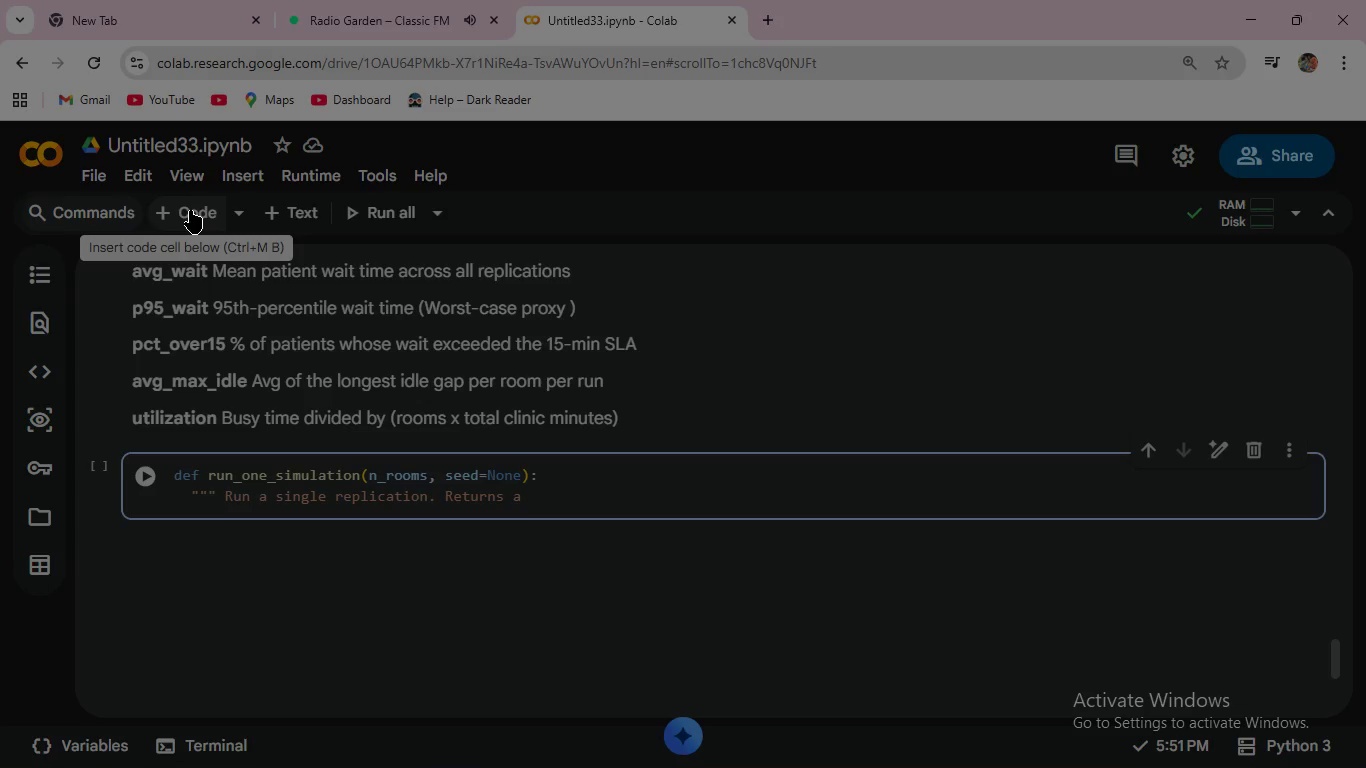 
wait(5.95)
 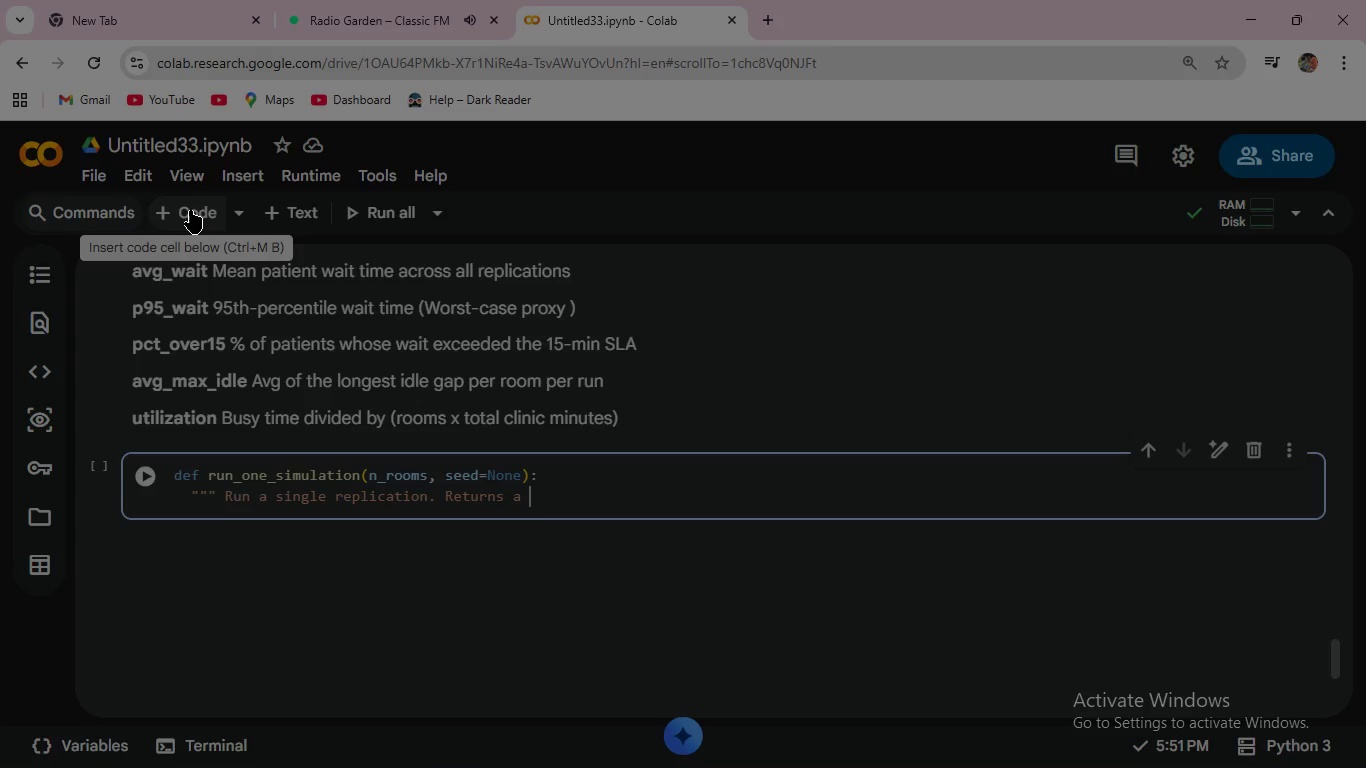 
type(d)
key(Backspace)
type(Data)
 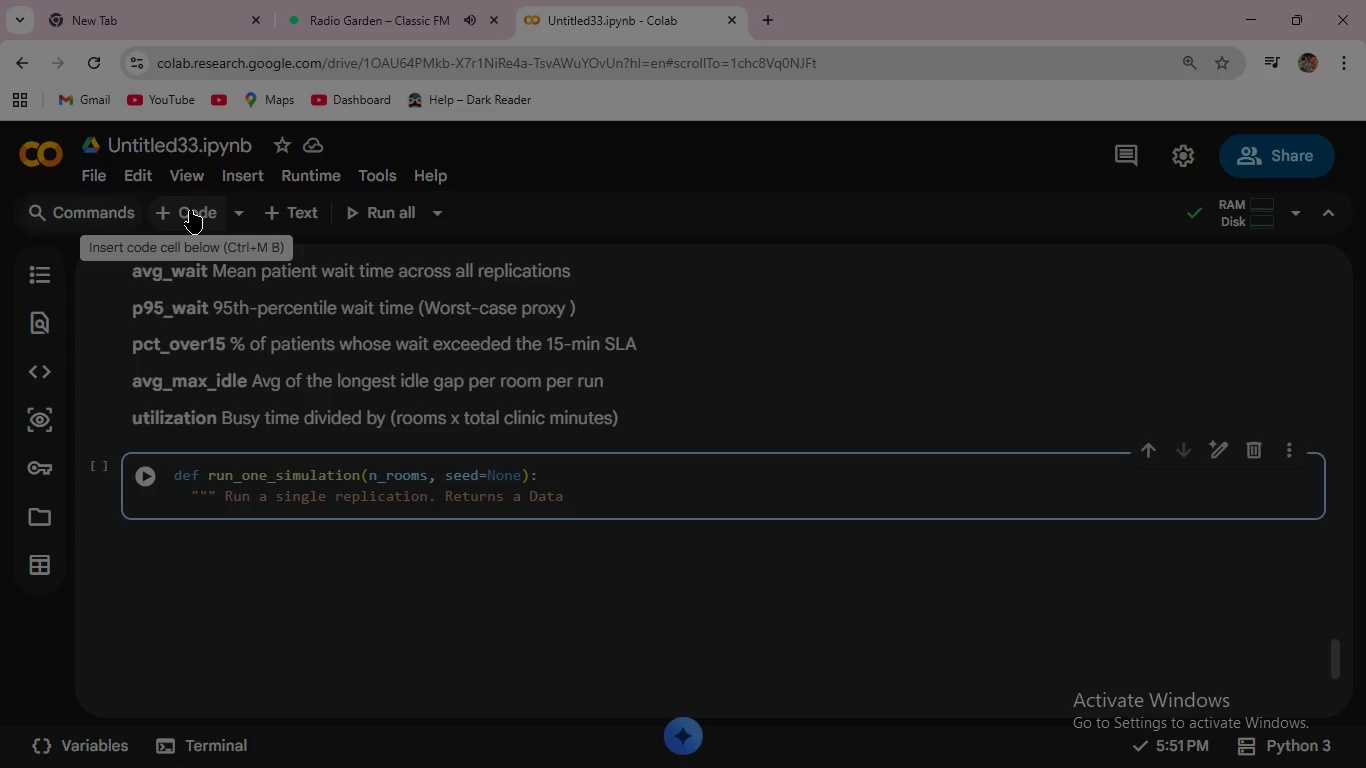 
wait(5.27)
 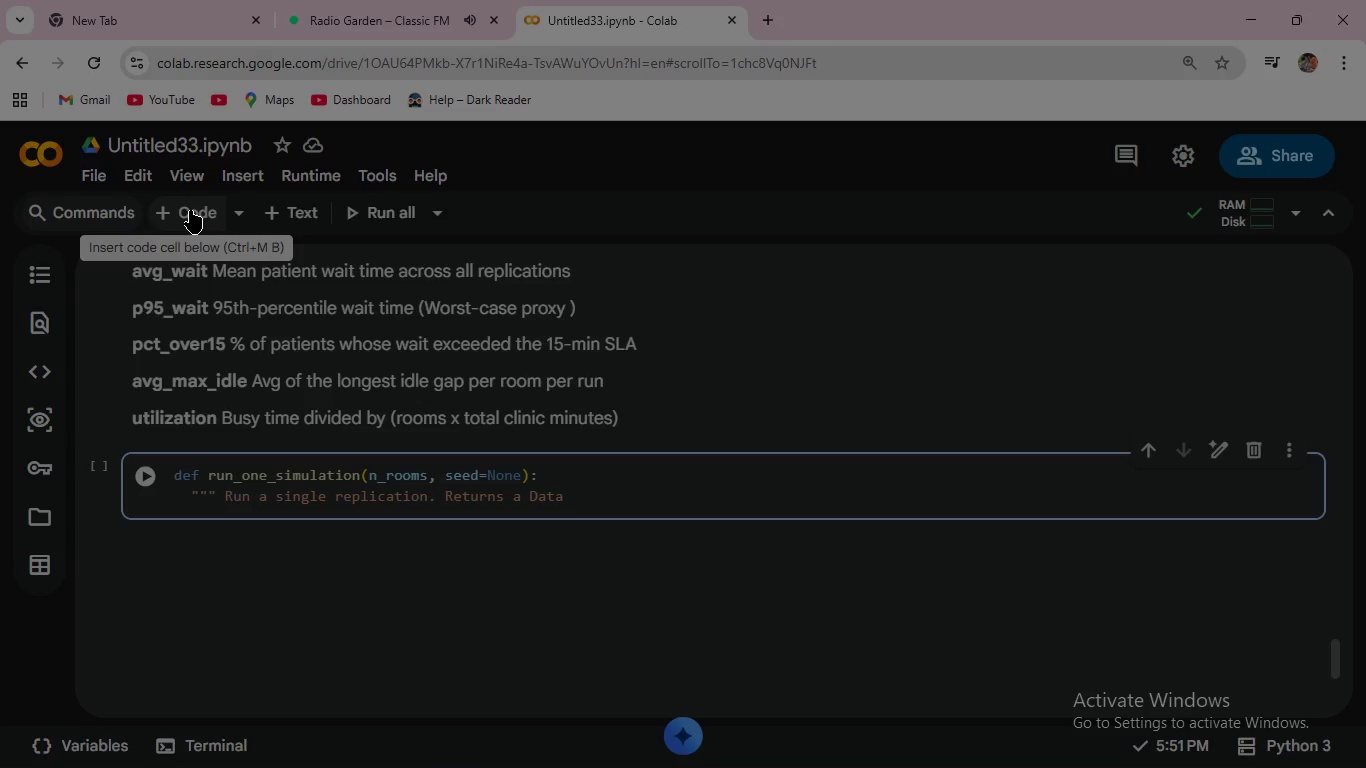 
type(Collector instance.)
 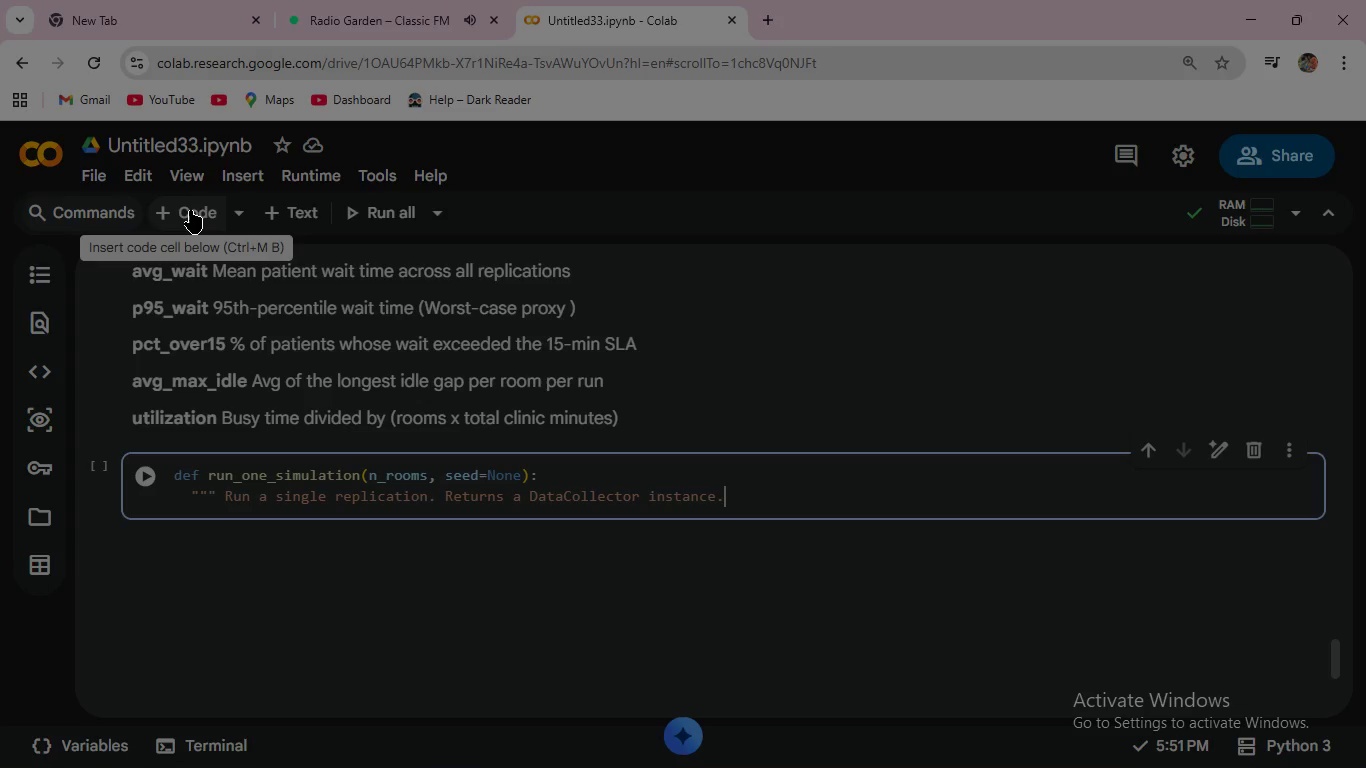 
wait(5.44)
 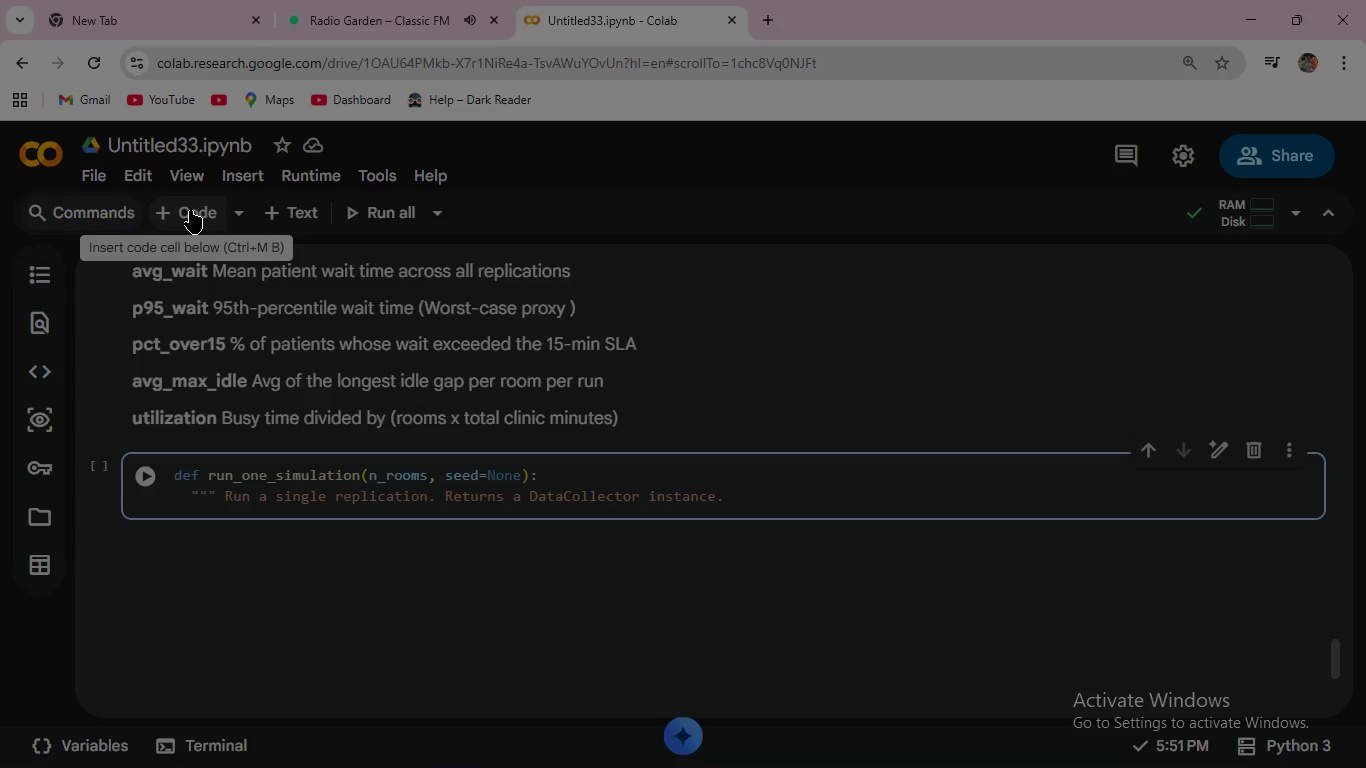 
key(Shift+Quote)
 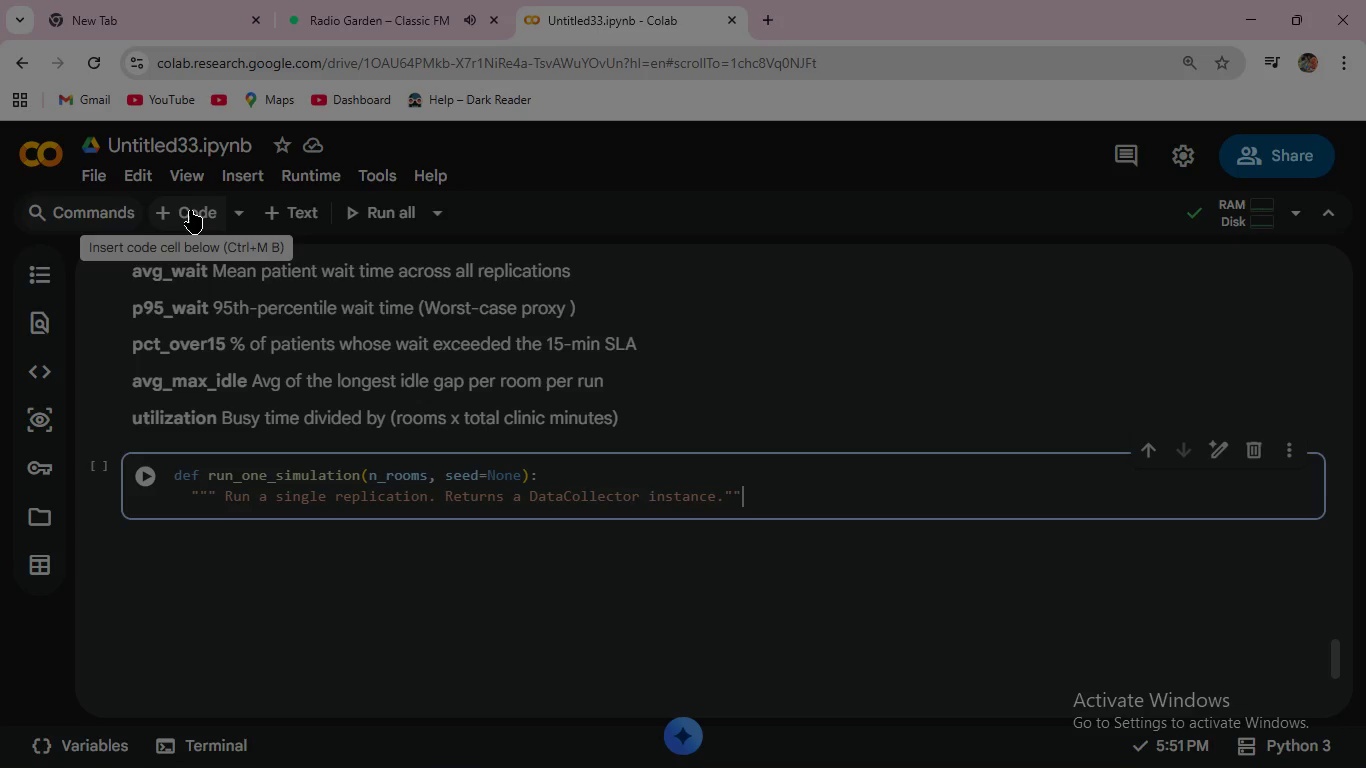 
key(Shift+Quote)
 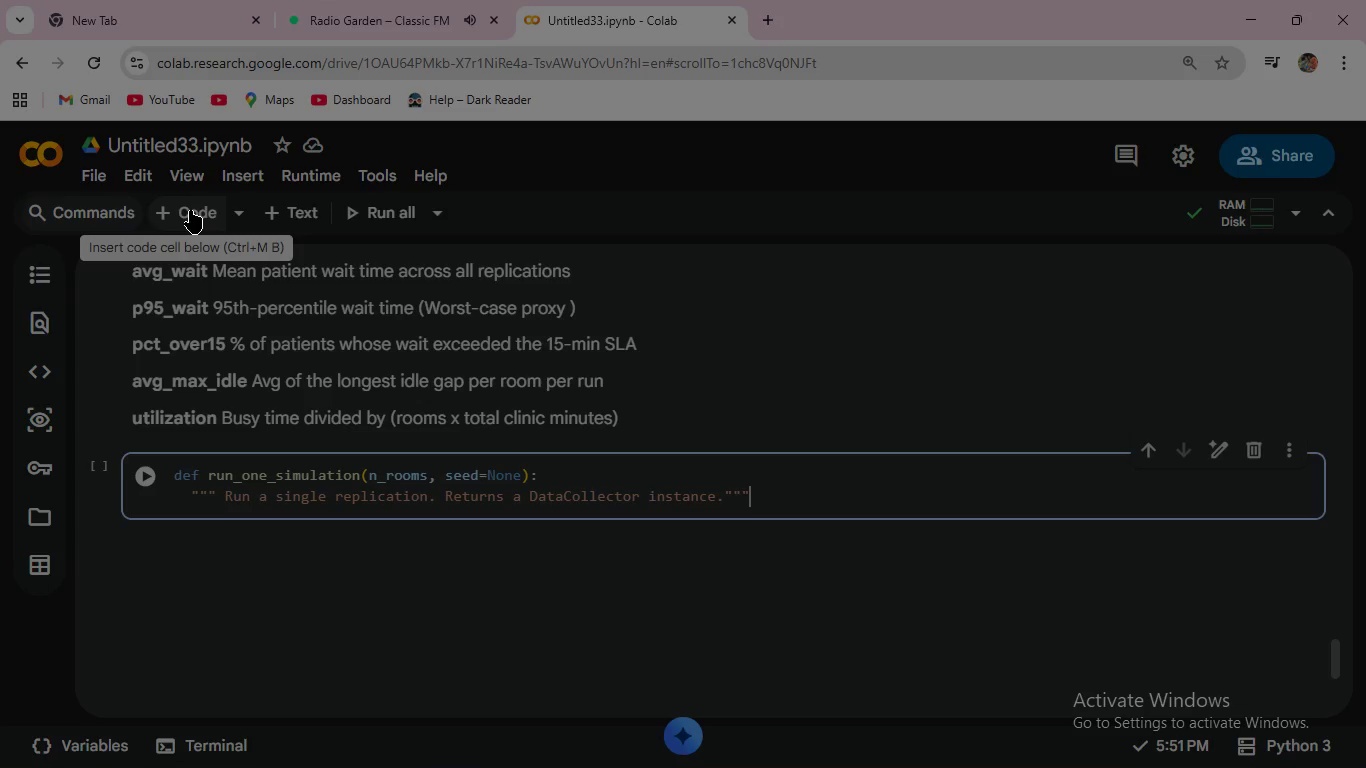 
key(Shift+Quote)
 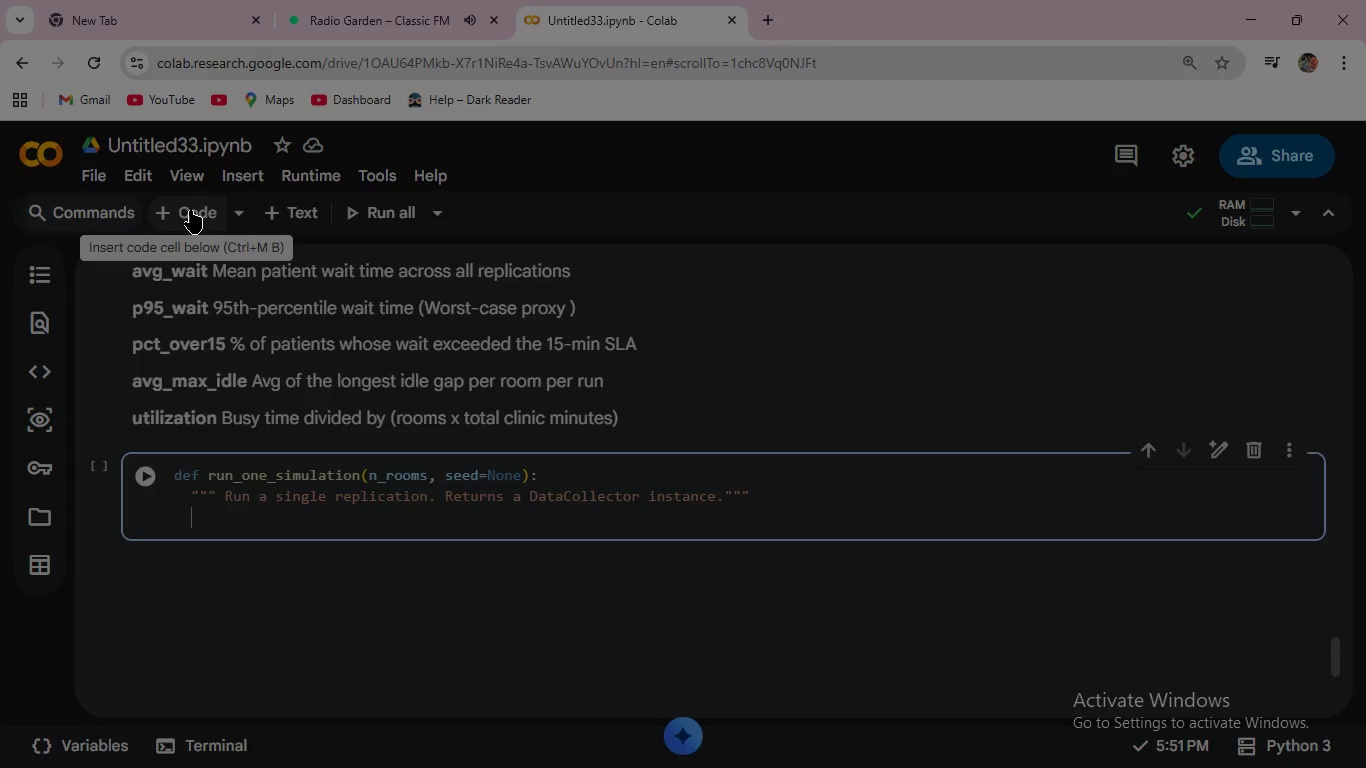 
key(Enter)
 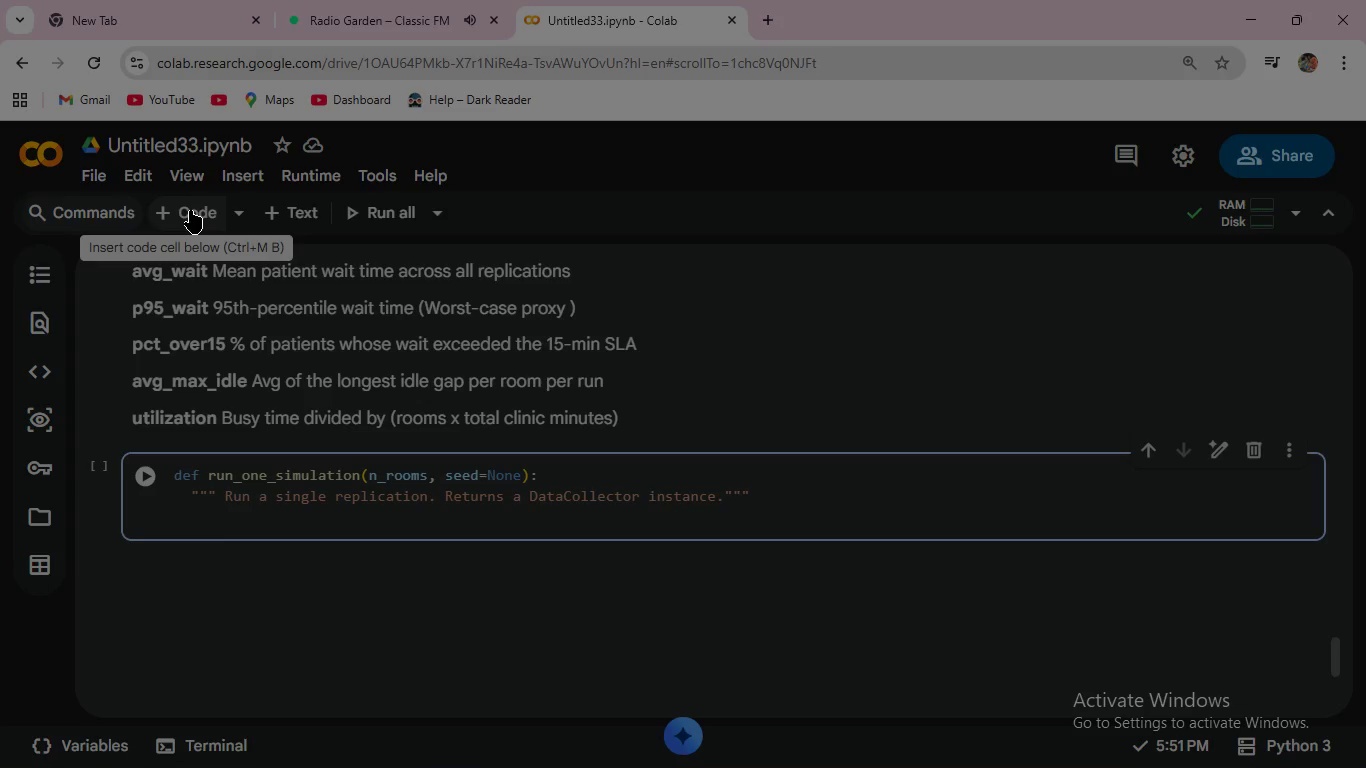 
wait(6.0)
 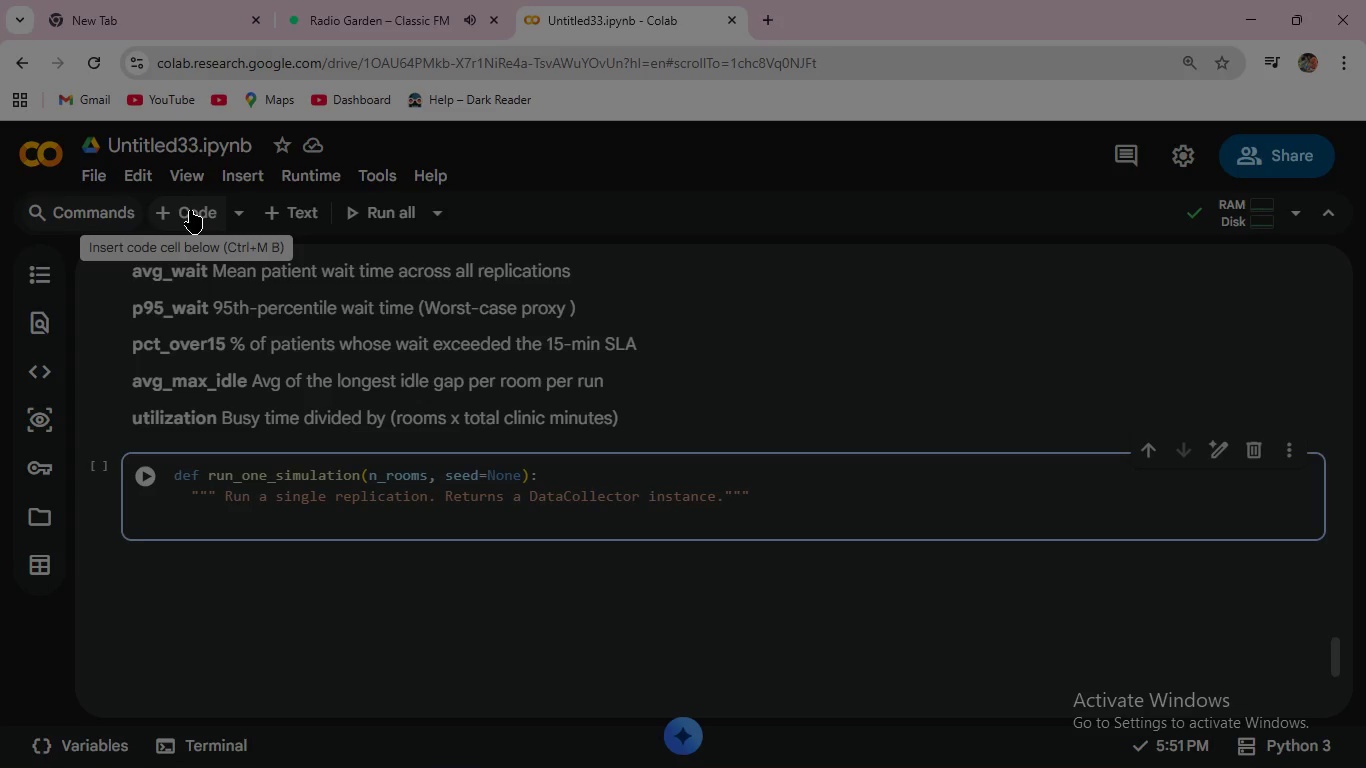 
type(if seed is not)
 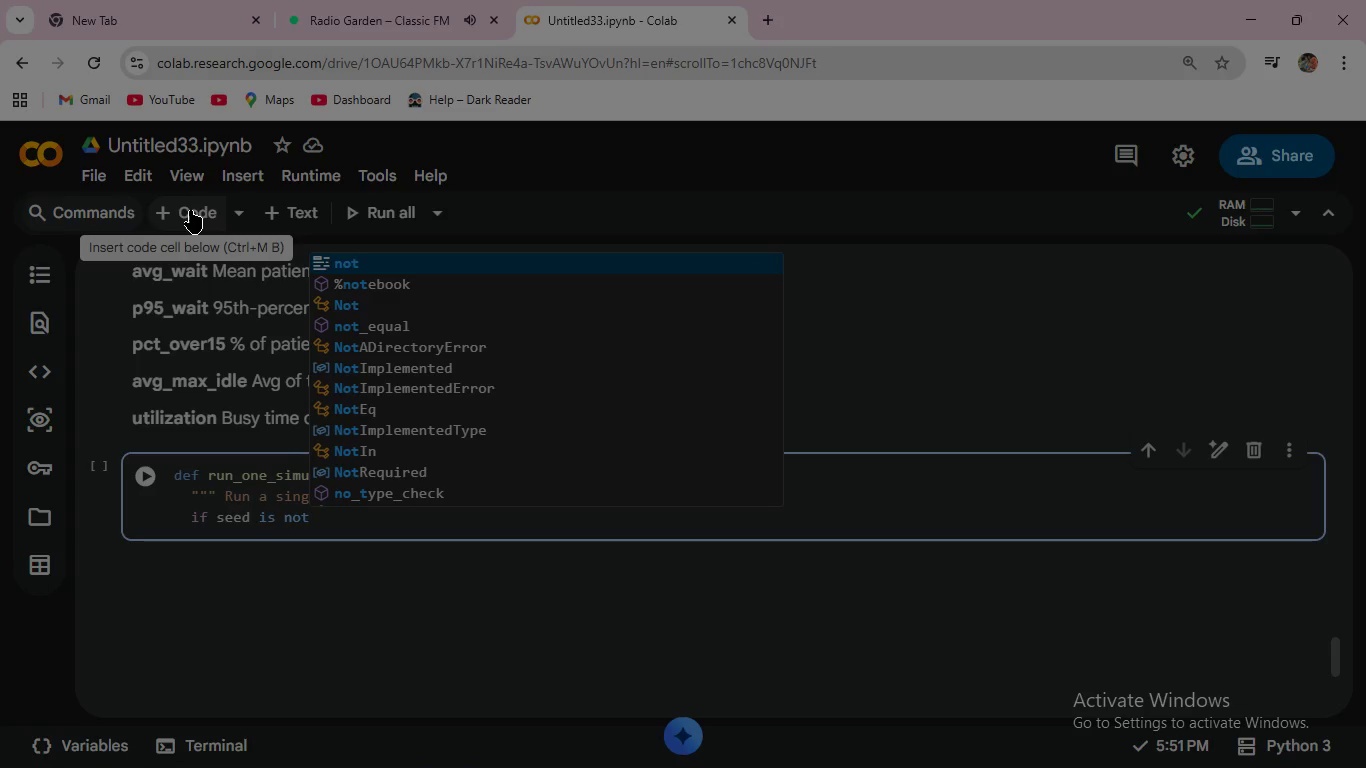 
wait(6.12)
 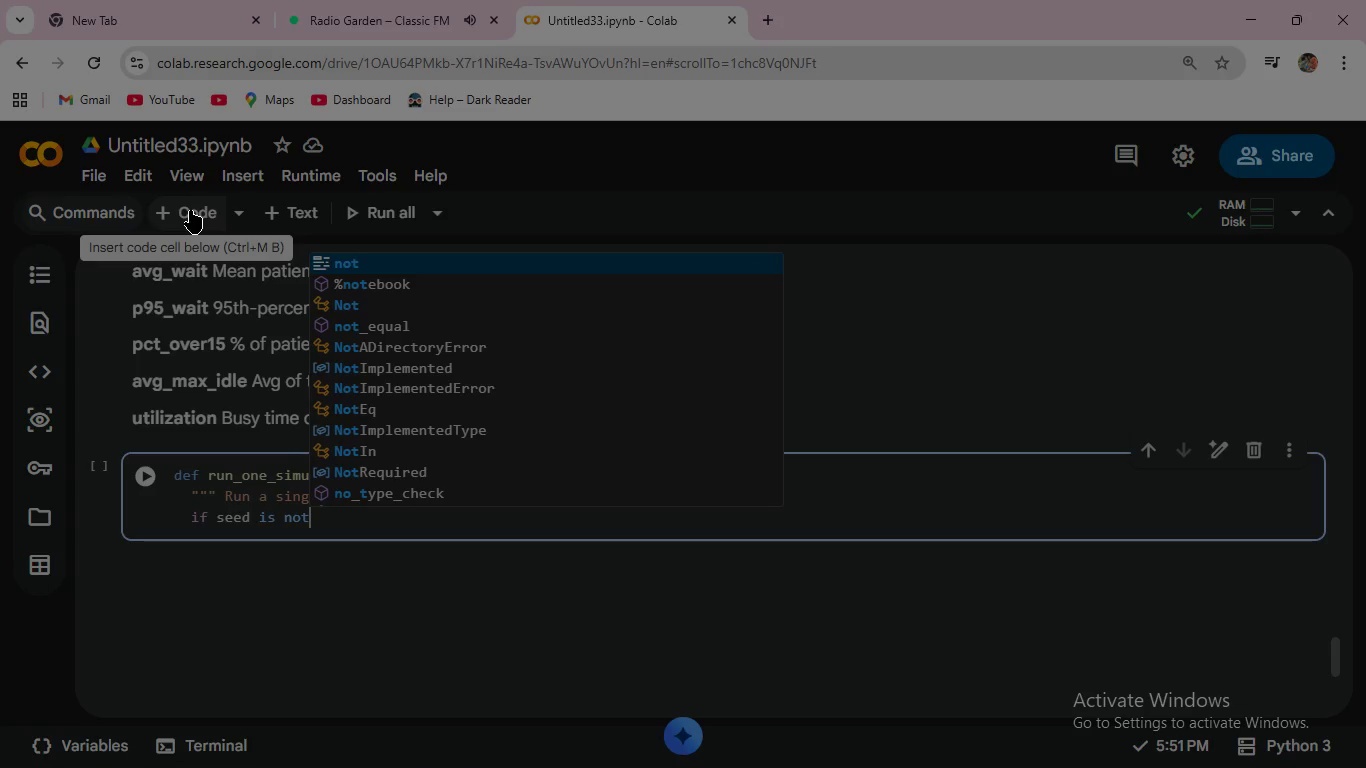 
type( None:)
 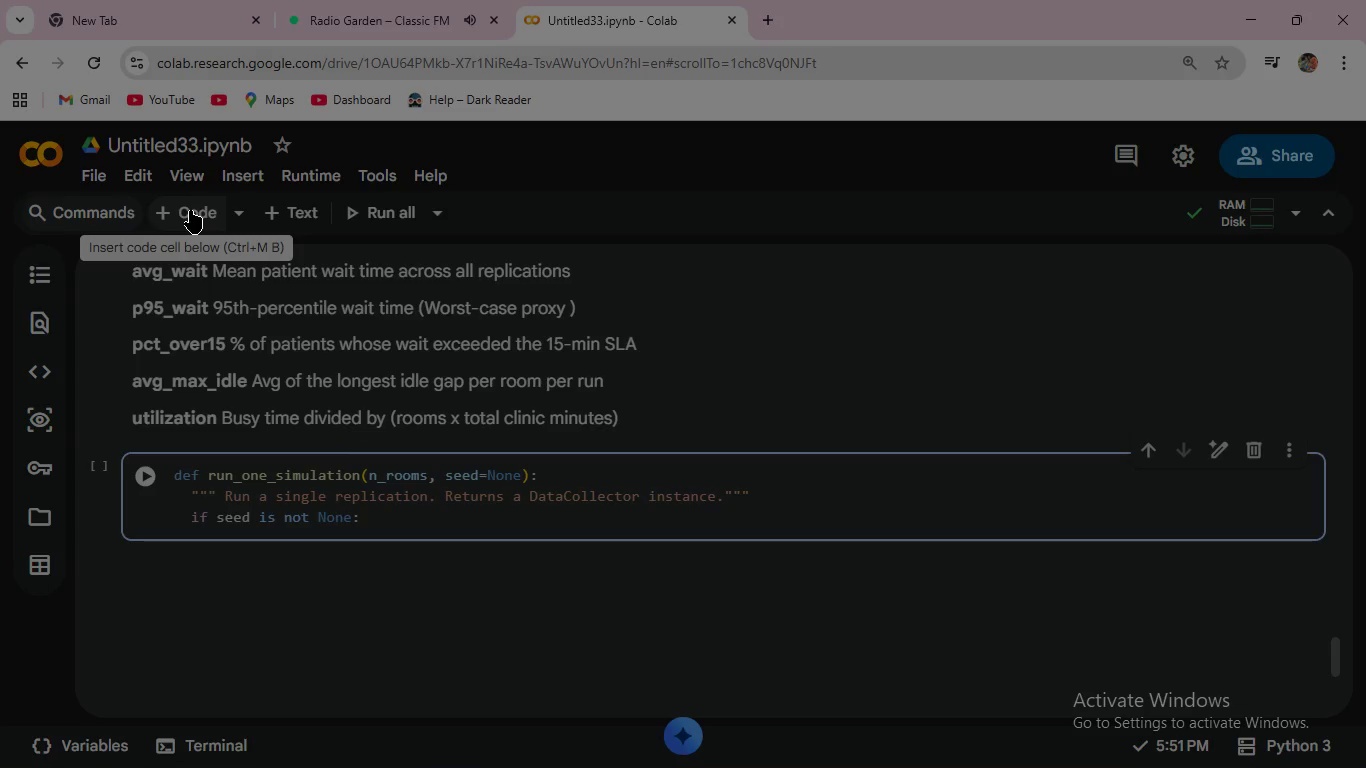 
key(Enter)
 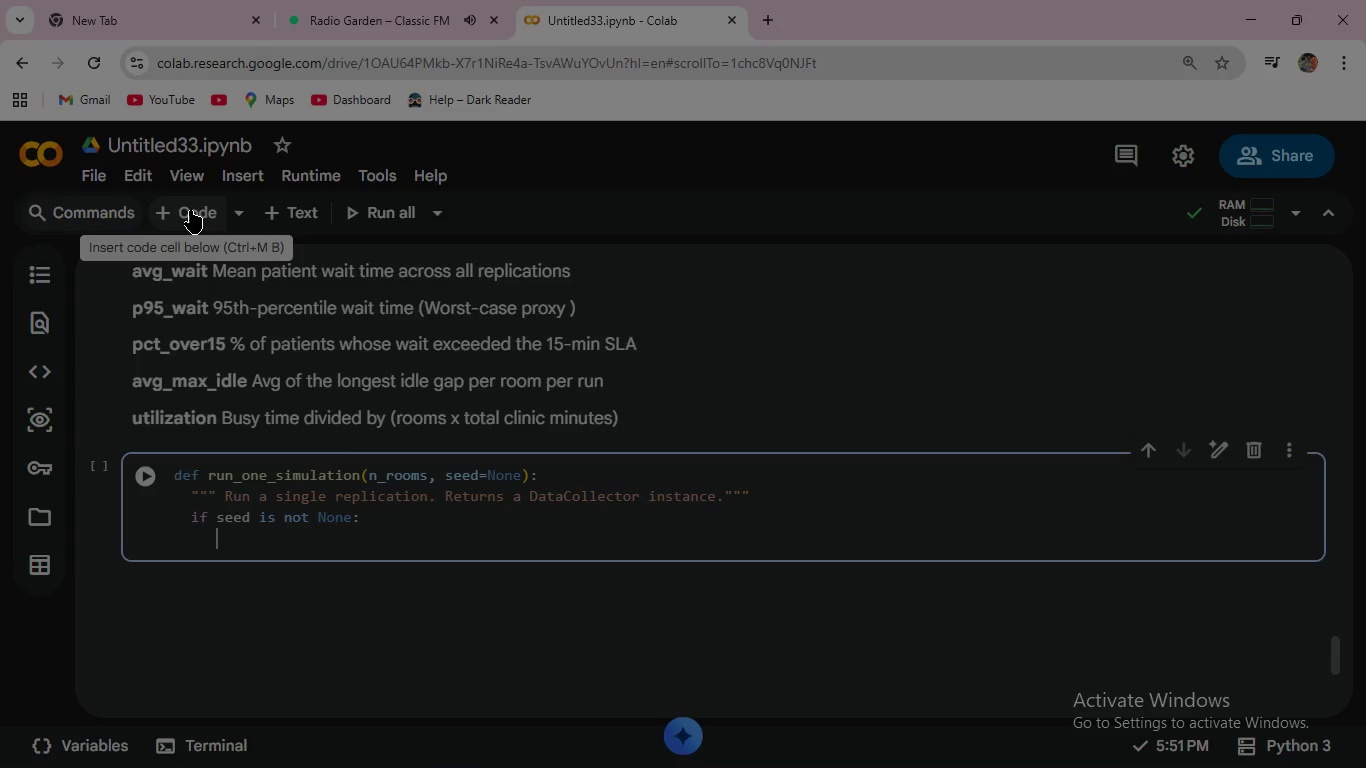 
type( random.seed)
 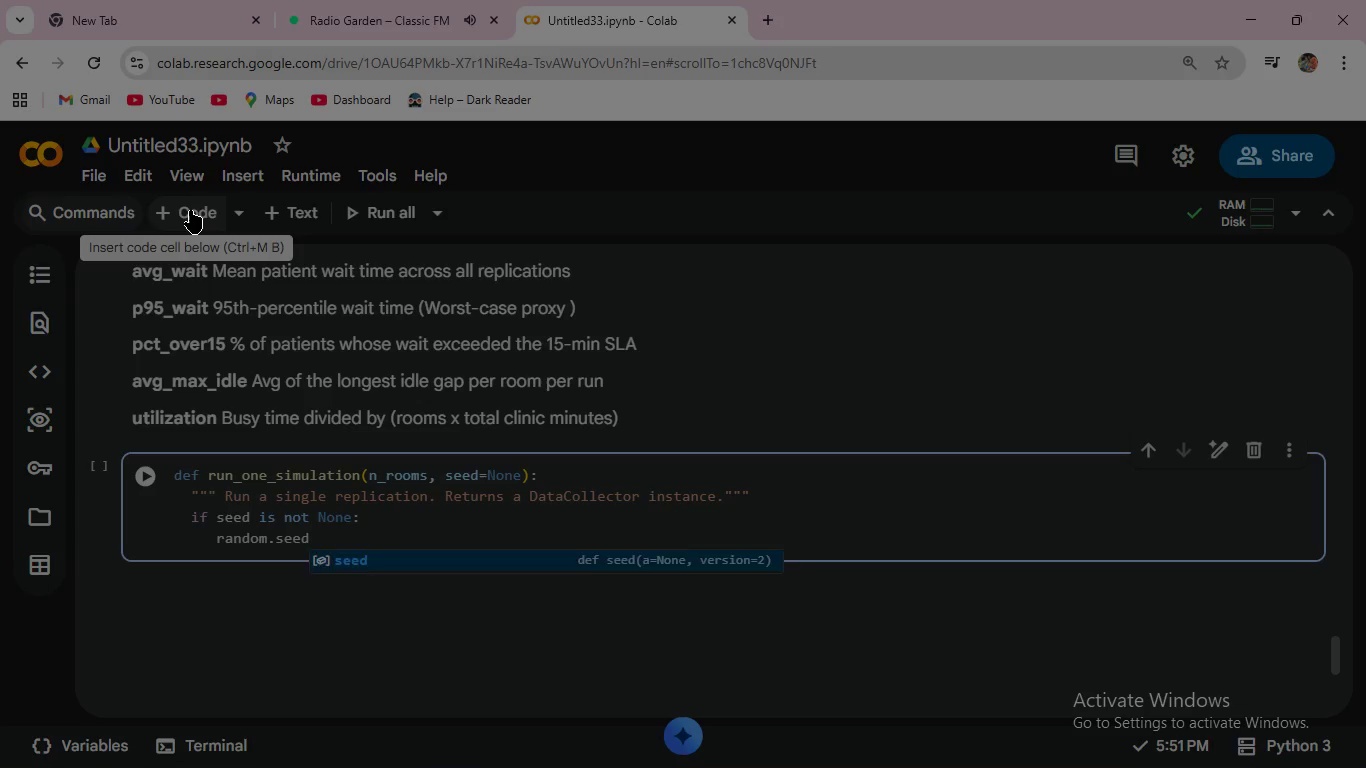 
key(Enter)
 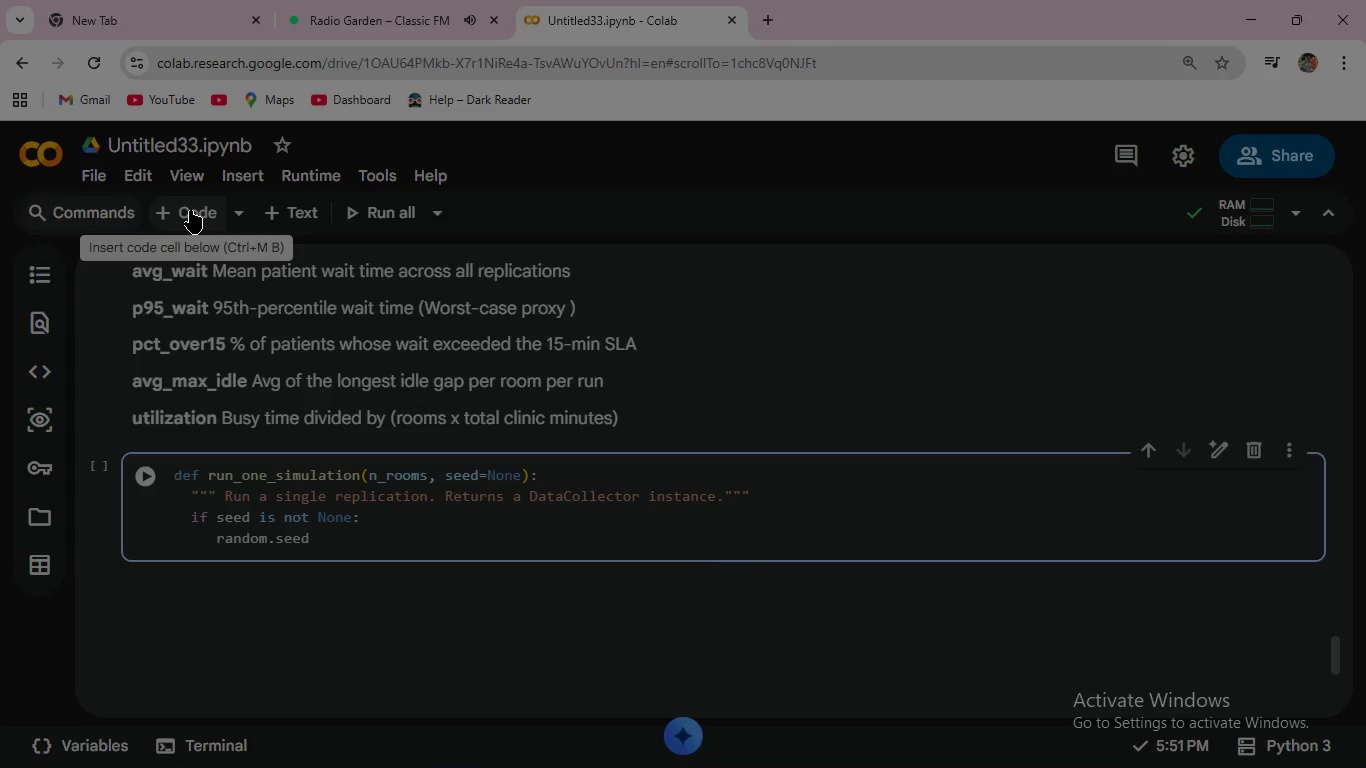 
type((seed)
 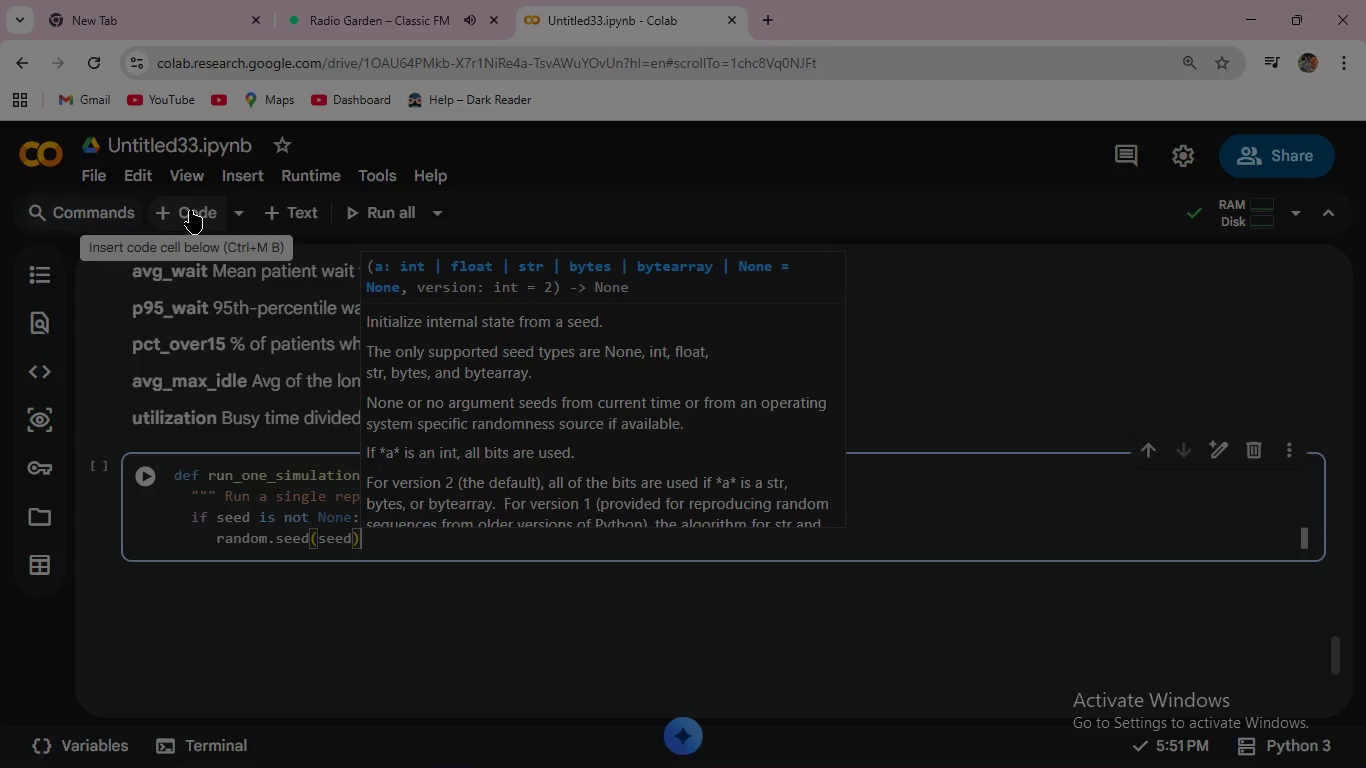 
key(ArrowRight)
 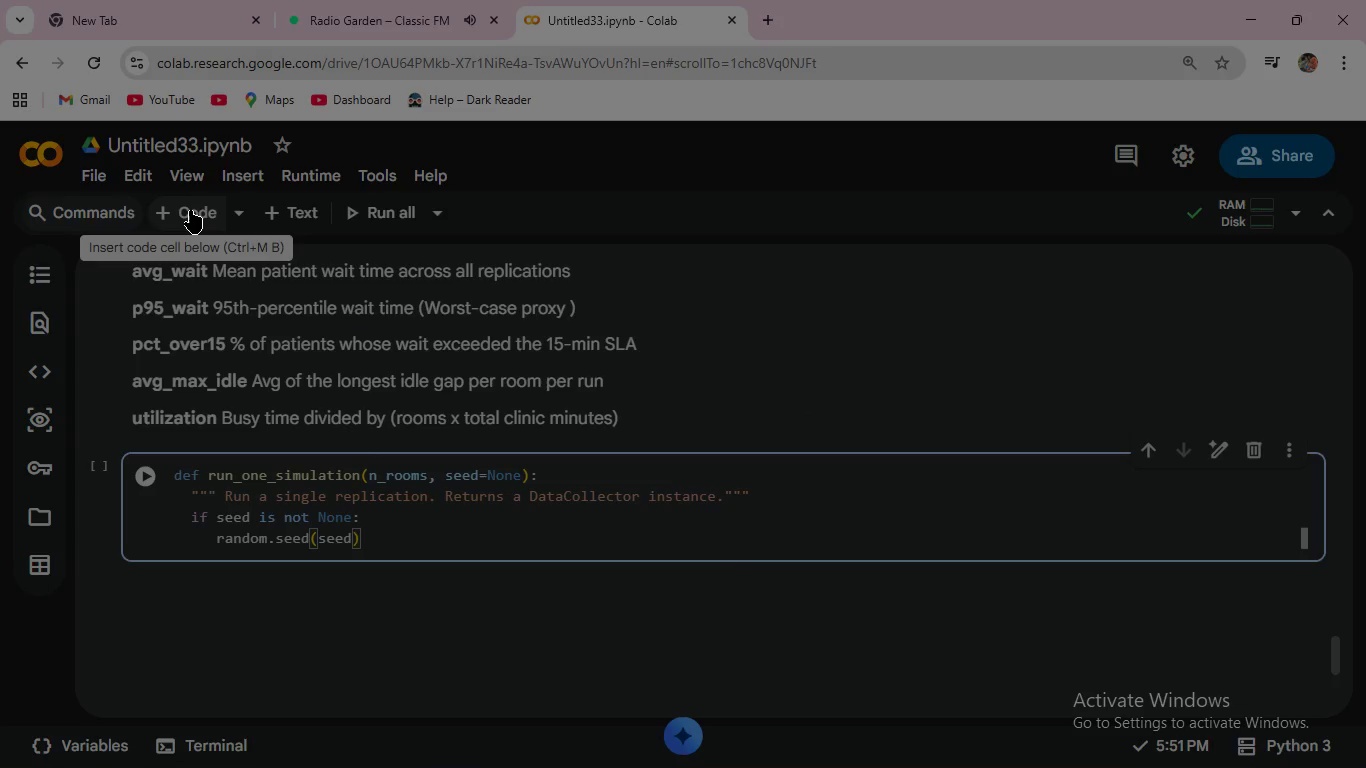 
key(Enter)
 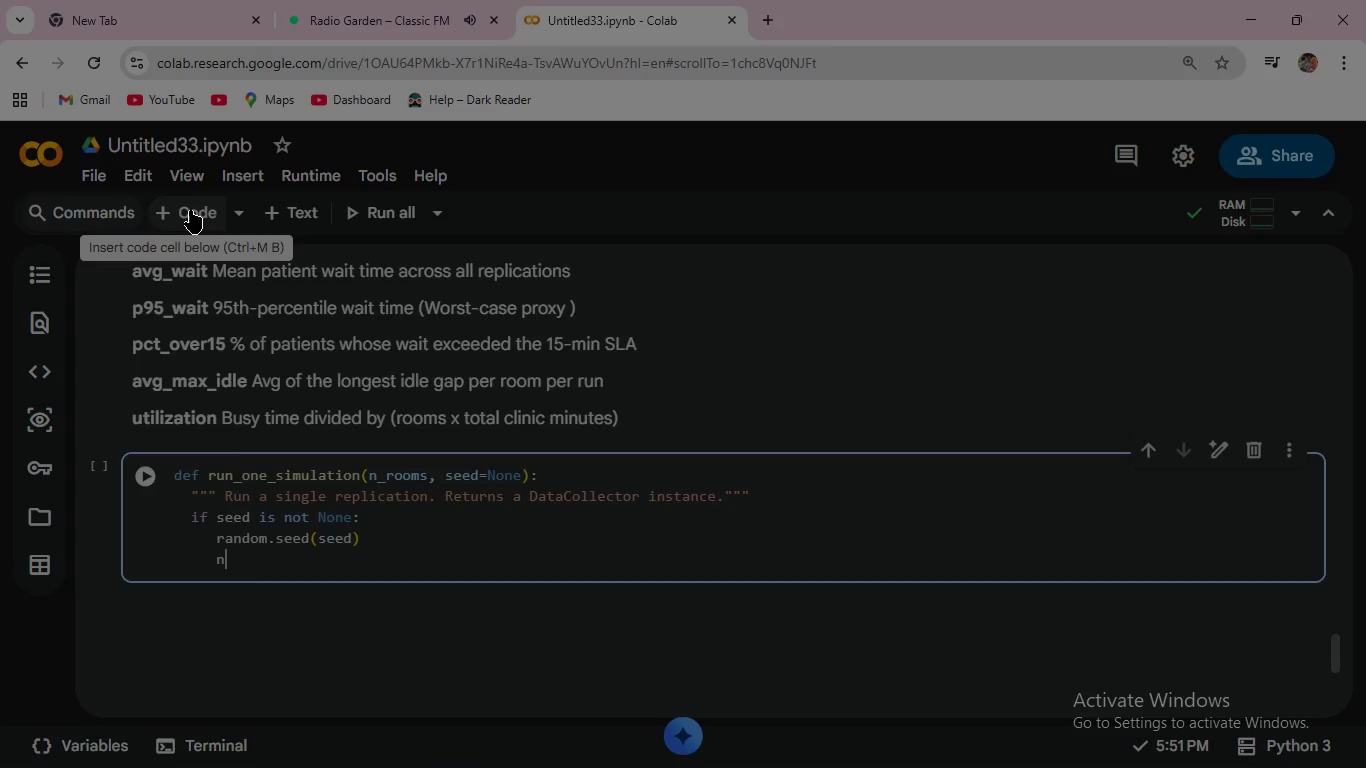 
type(np.random.seed(seed)
 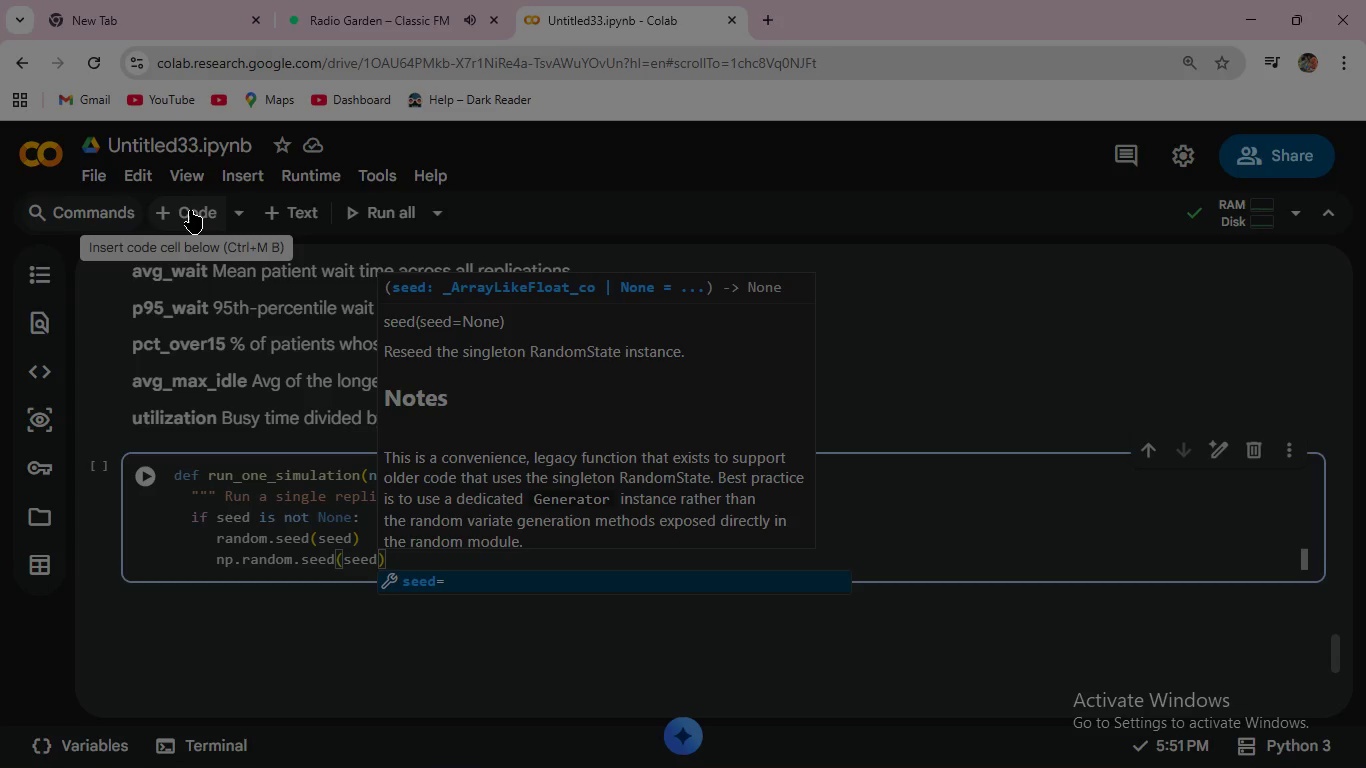 
key(ArrowRight)
 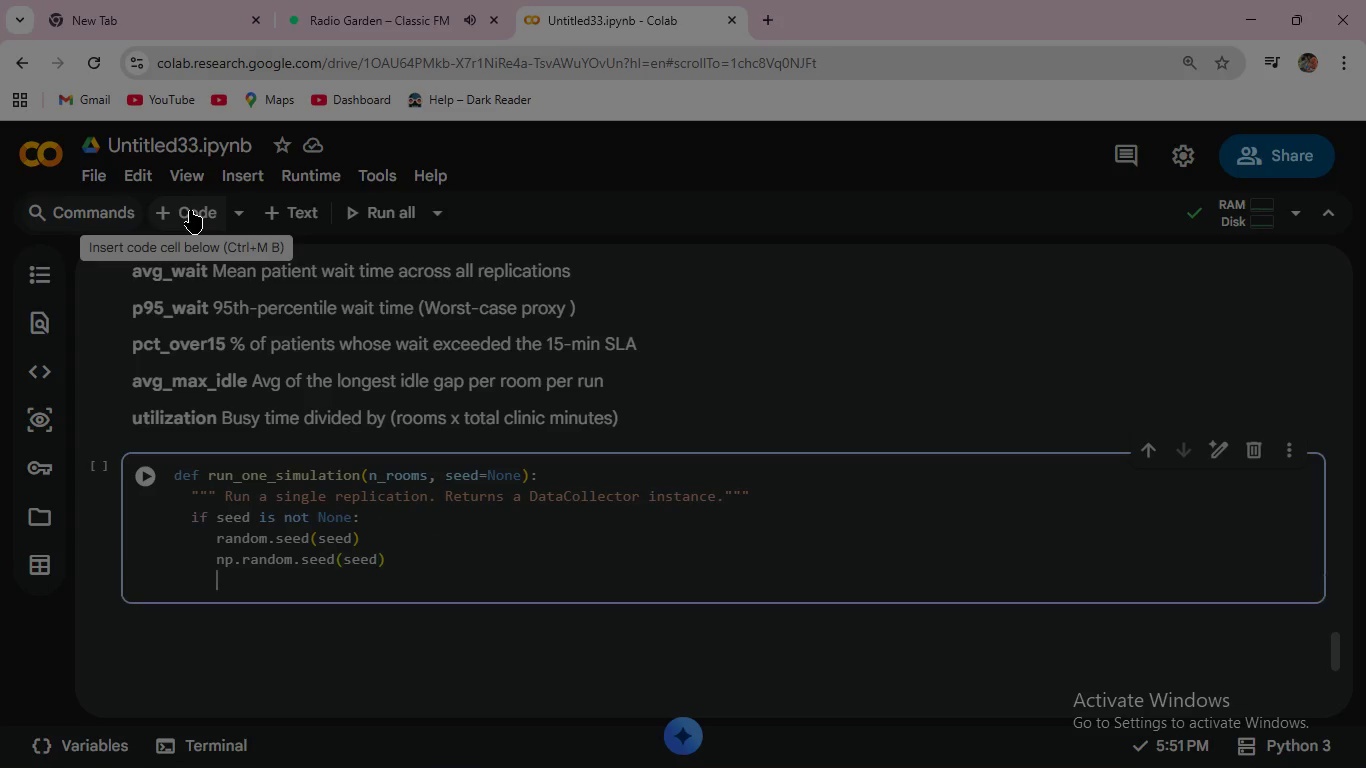 
key(Enter)
 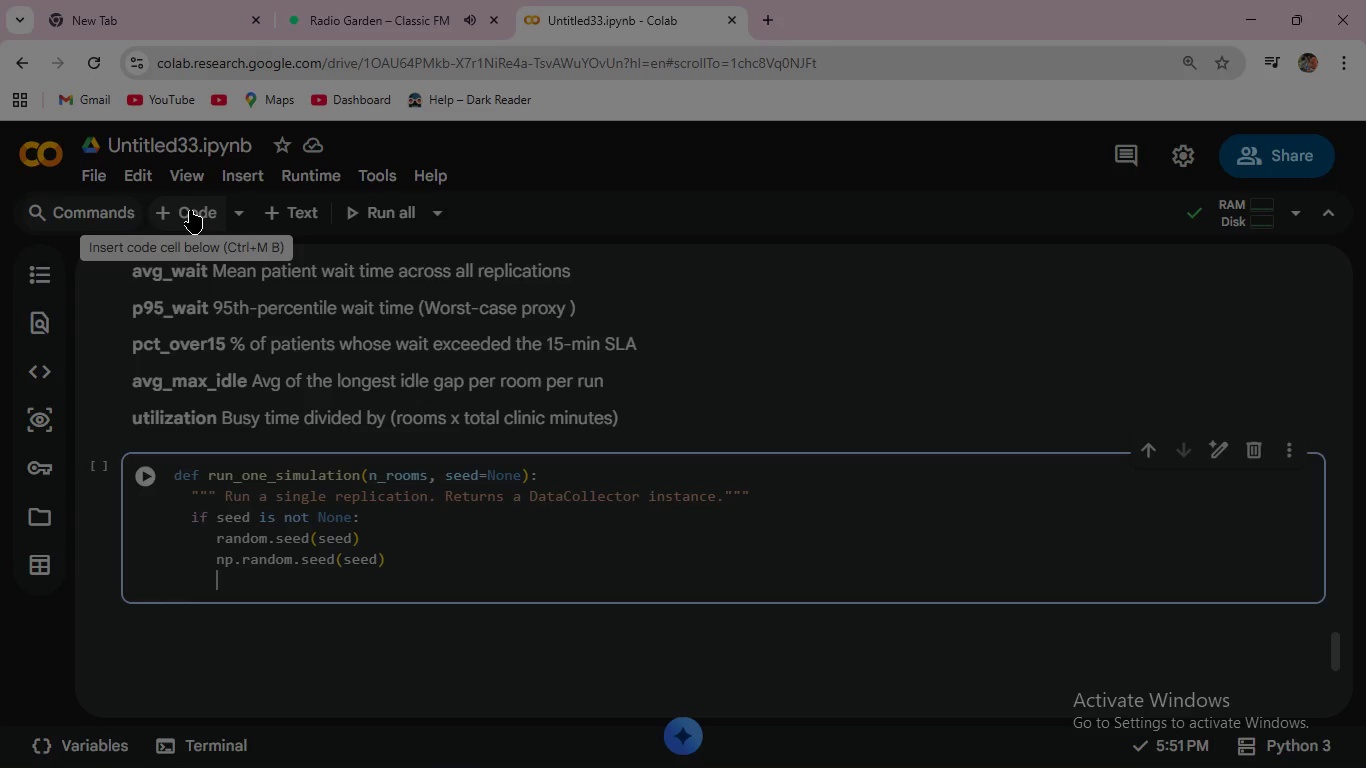 
wait(14.84)
 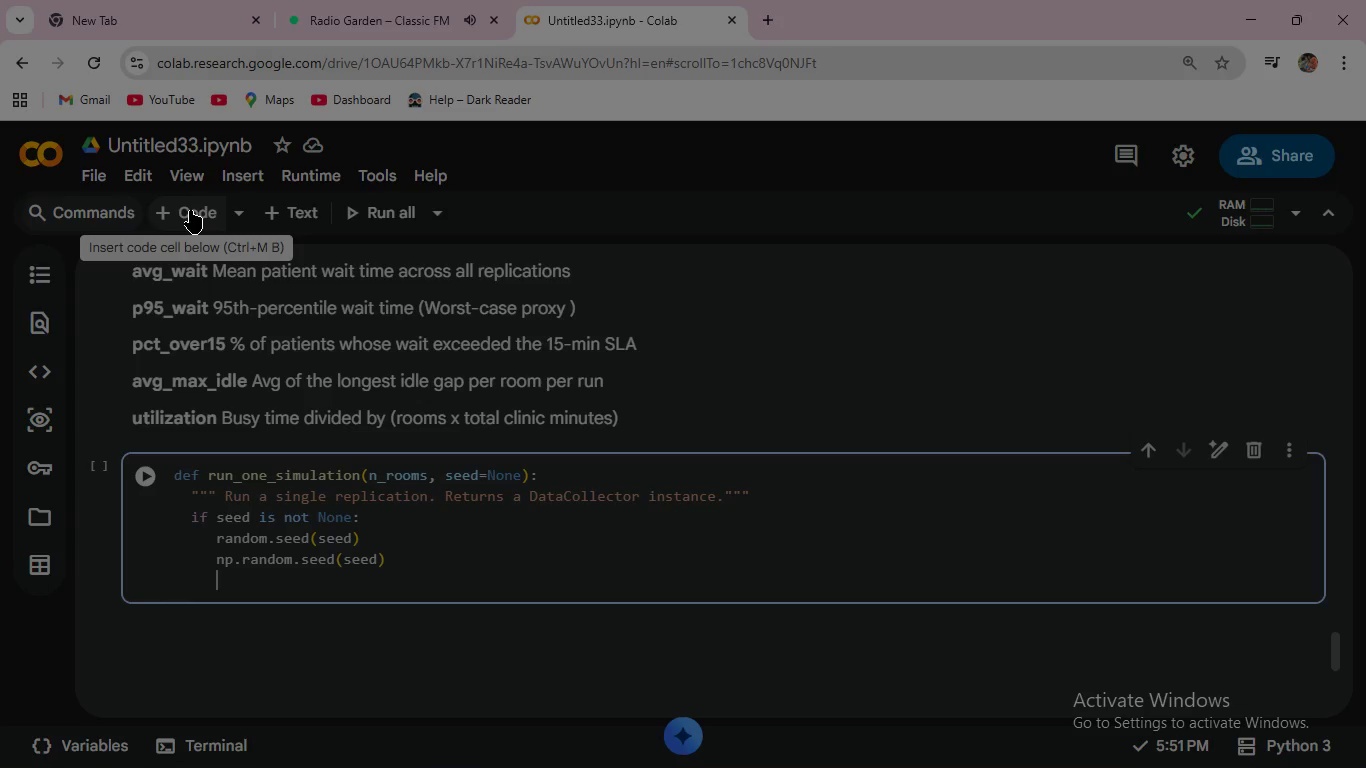 
key(Enter)
 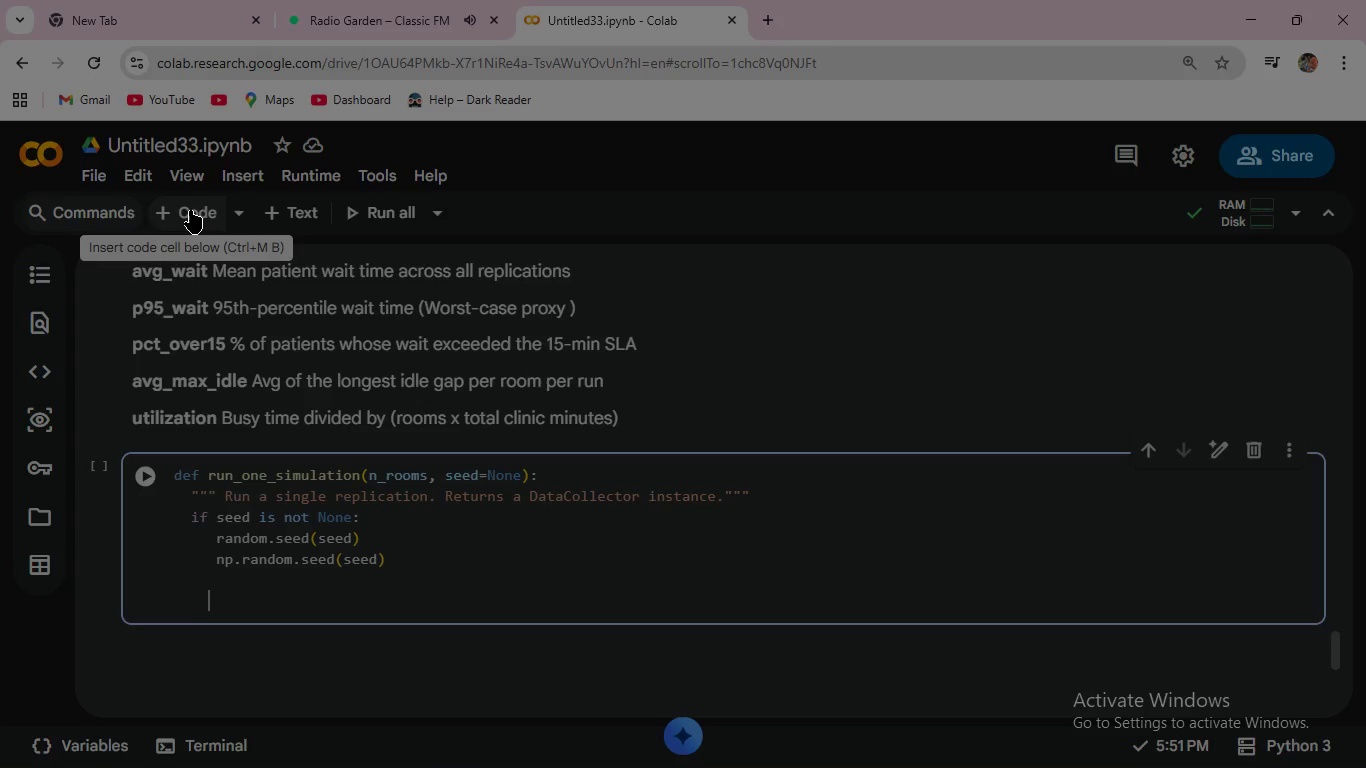 
key(Backspace)
key(Backspace)
type(env        = sim)
 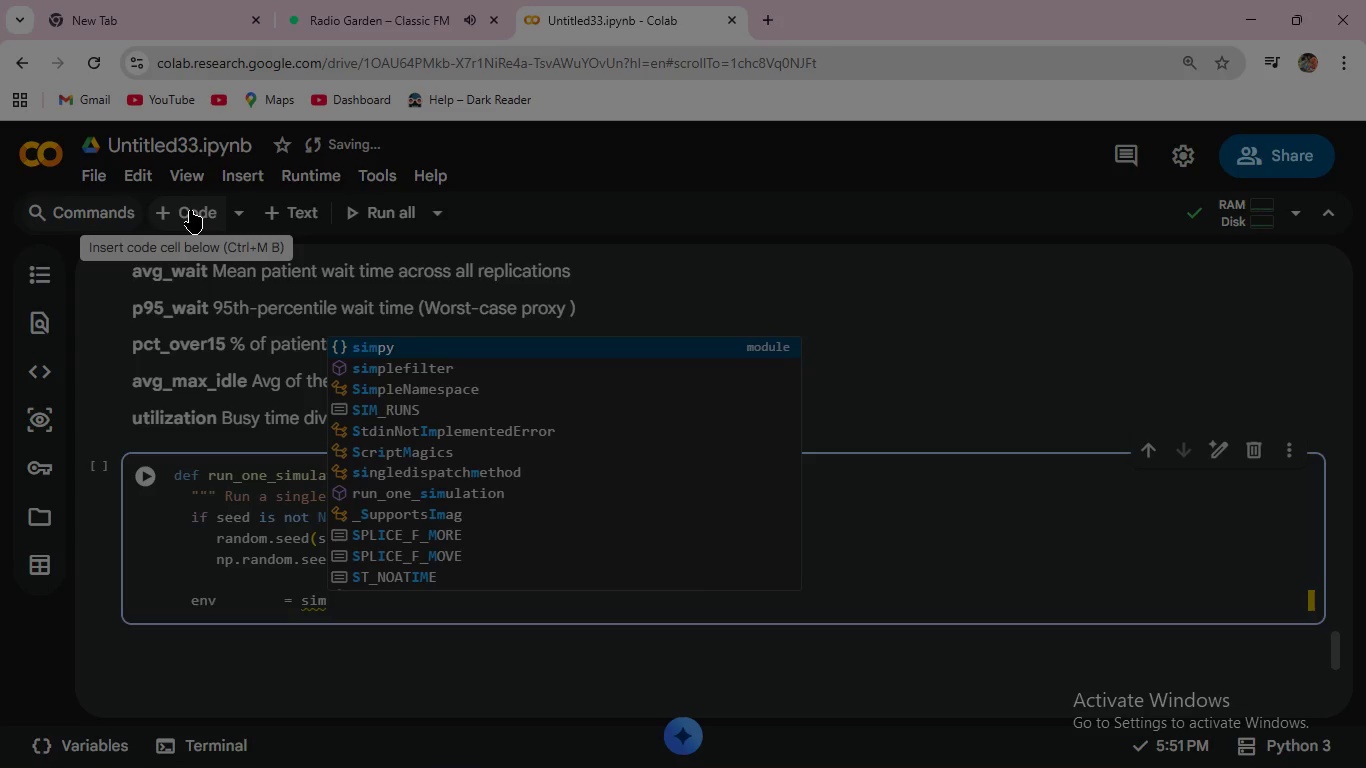 
key(Enter)
 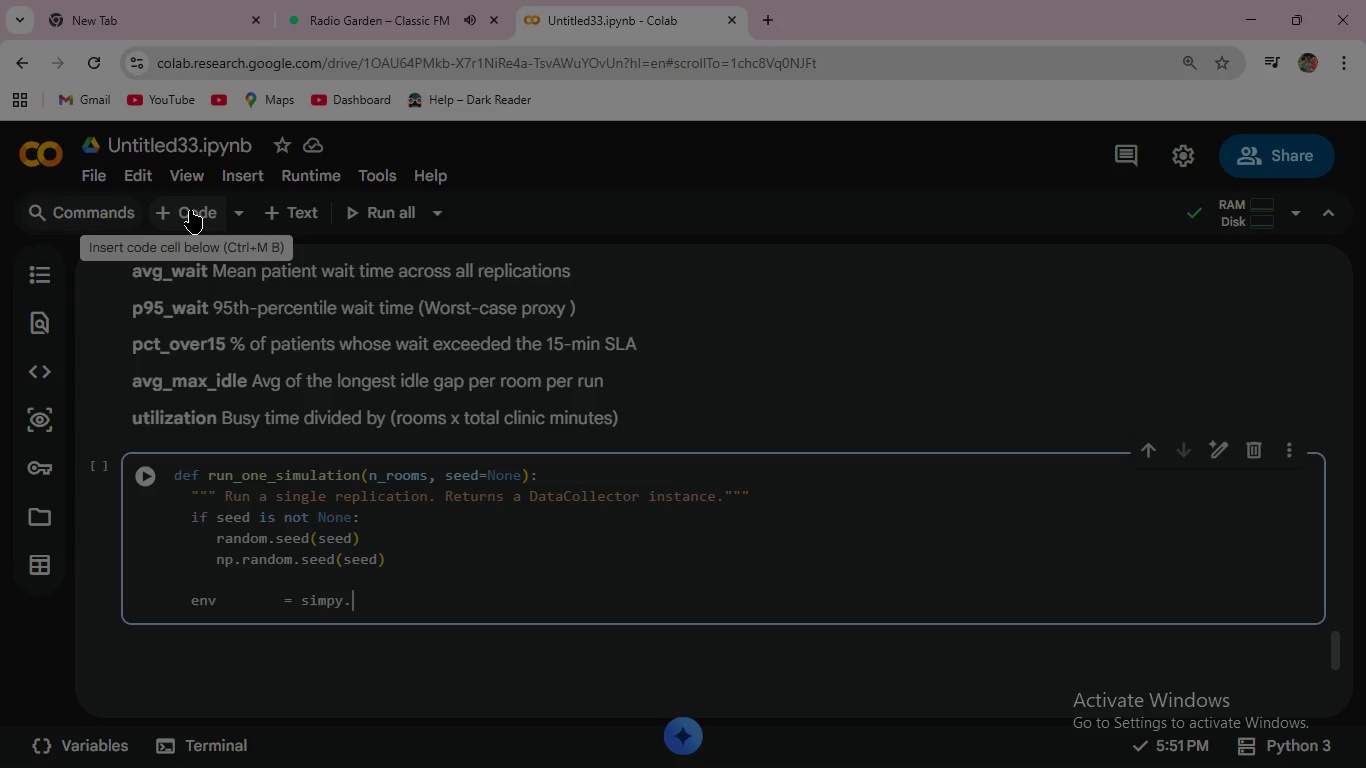 
type(.En)
 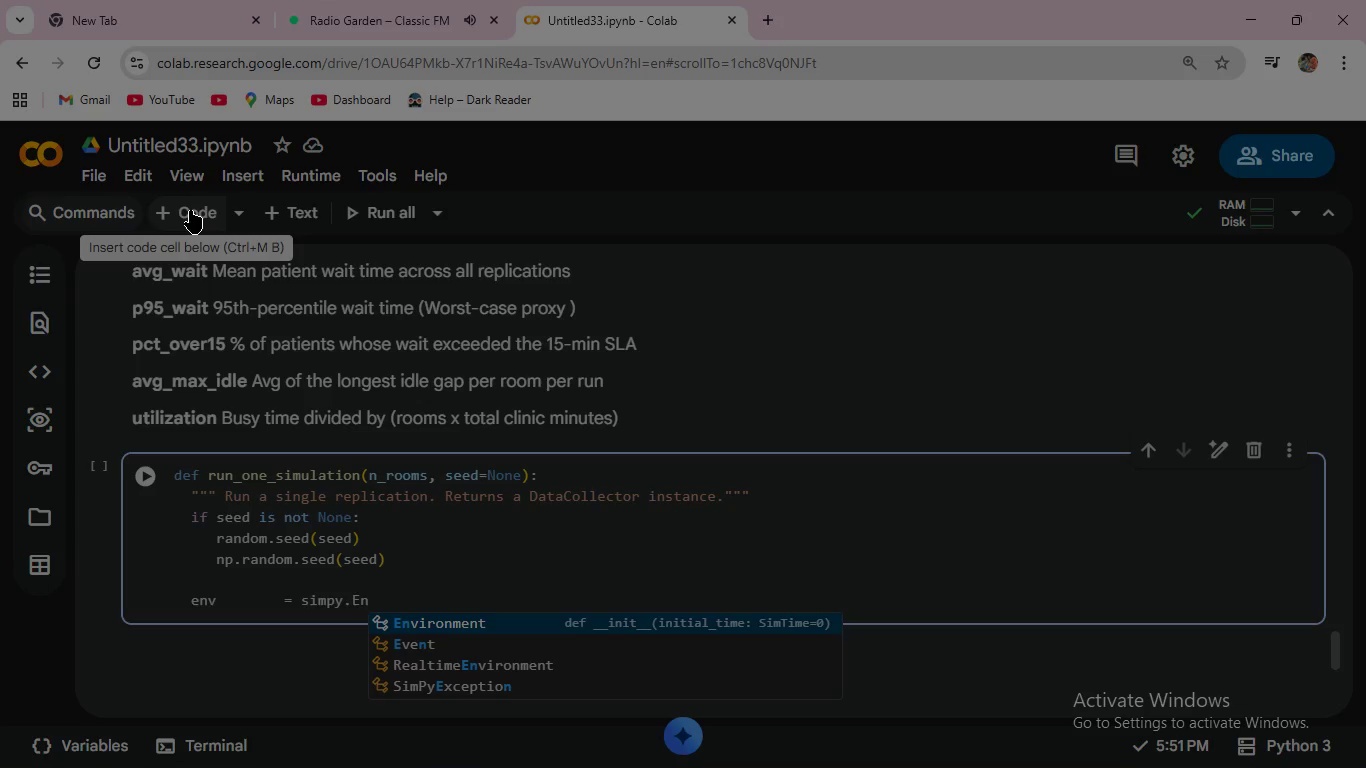 
key(Enter)
 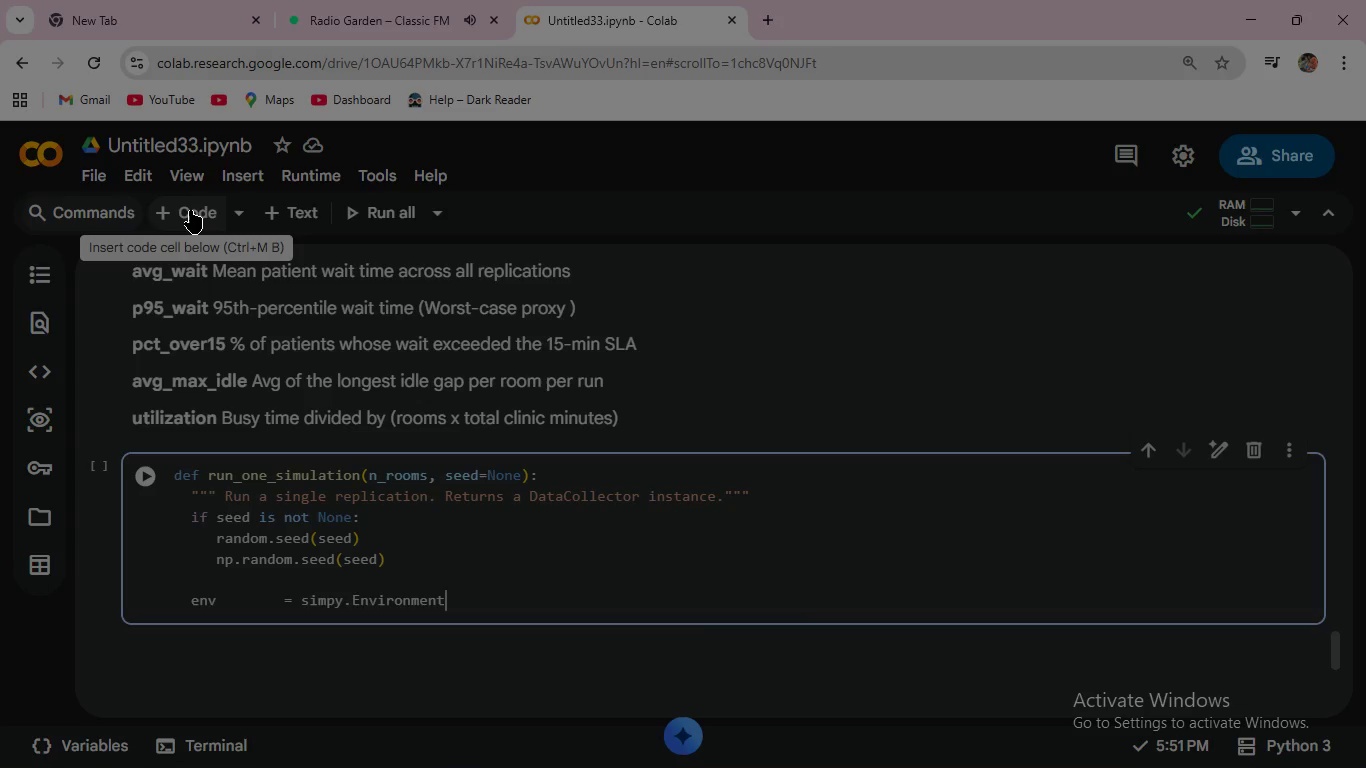 
key(Shift+9)
 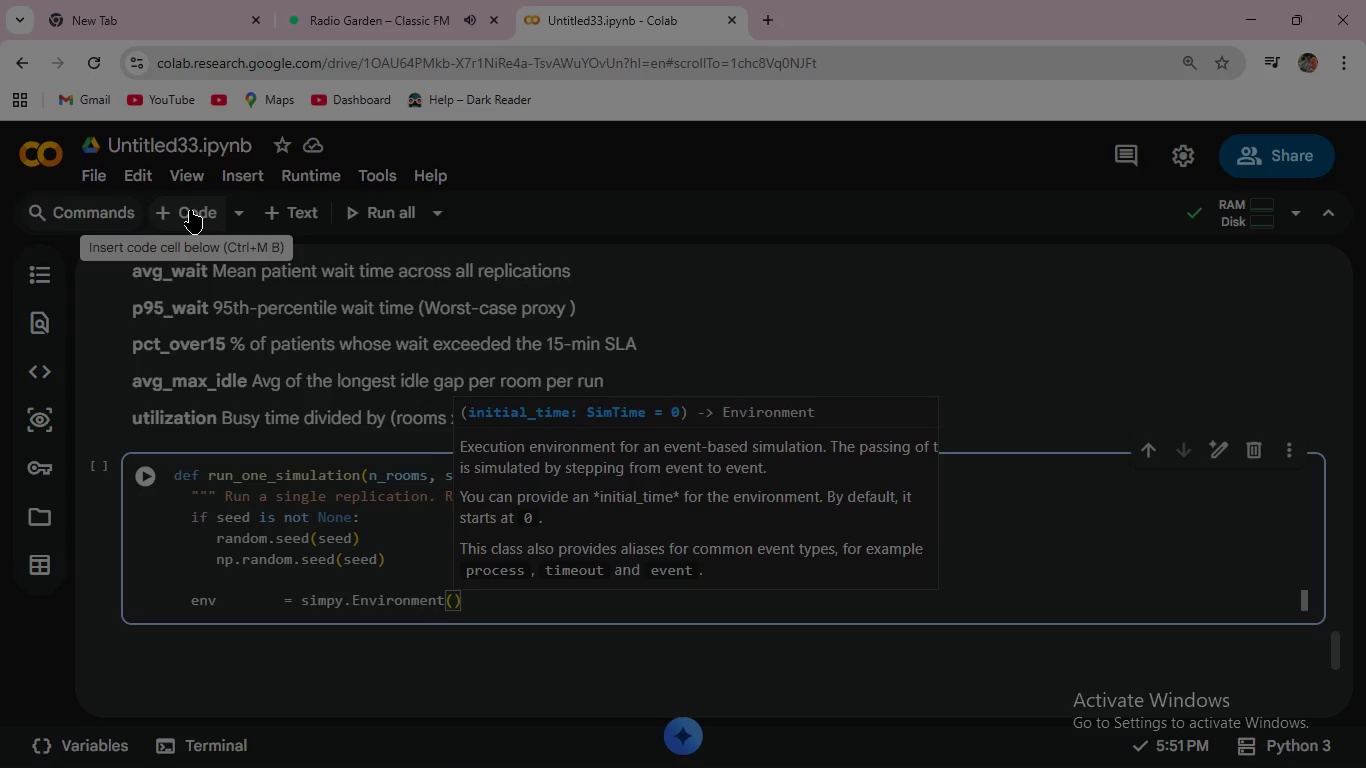 
key(ArrowRight)
 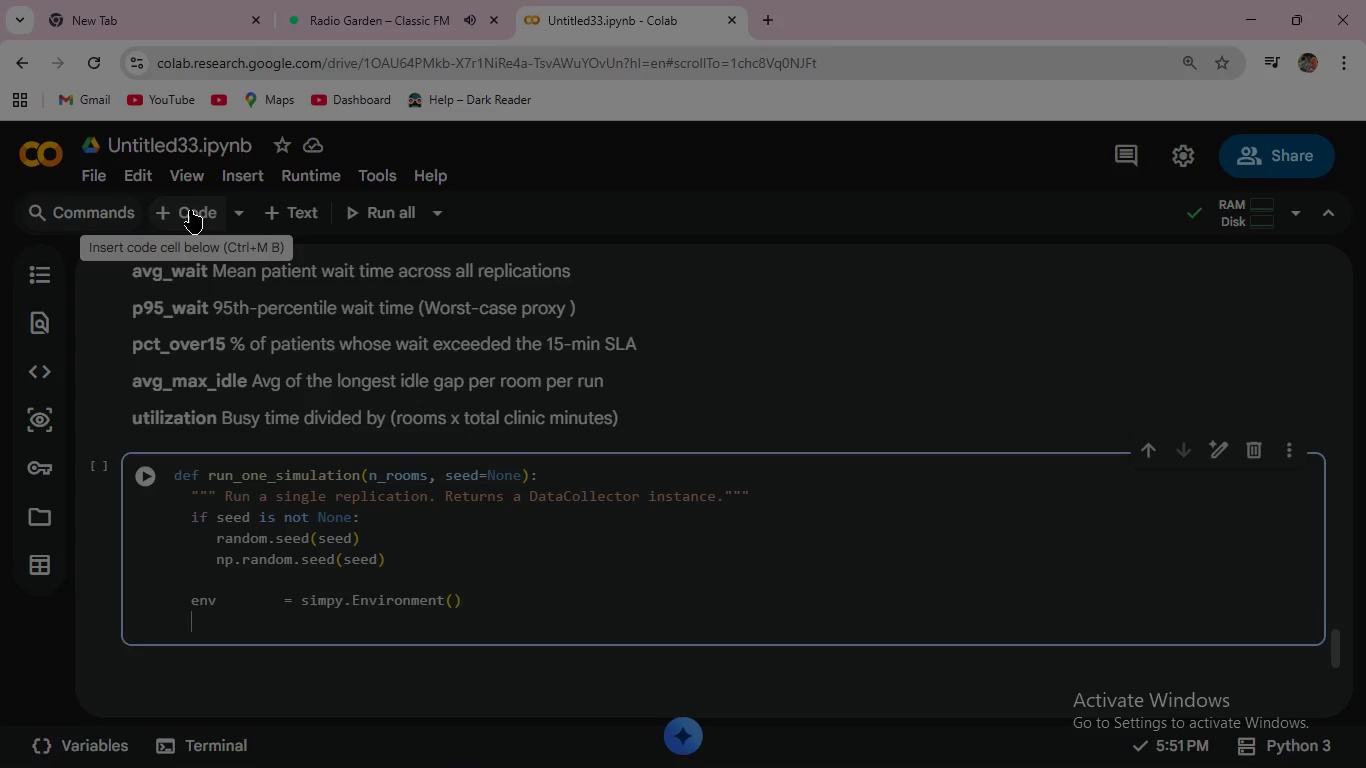 
key(Enter)
 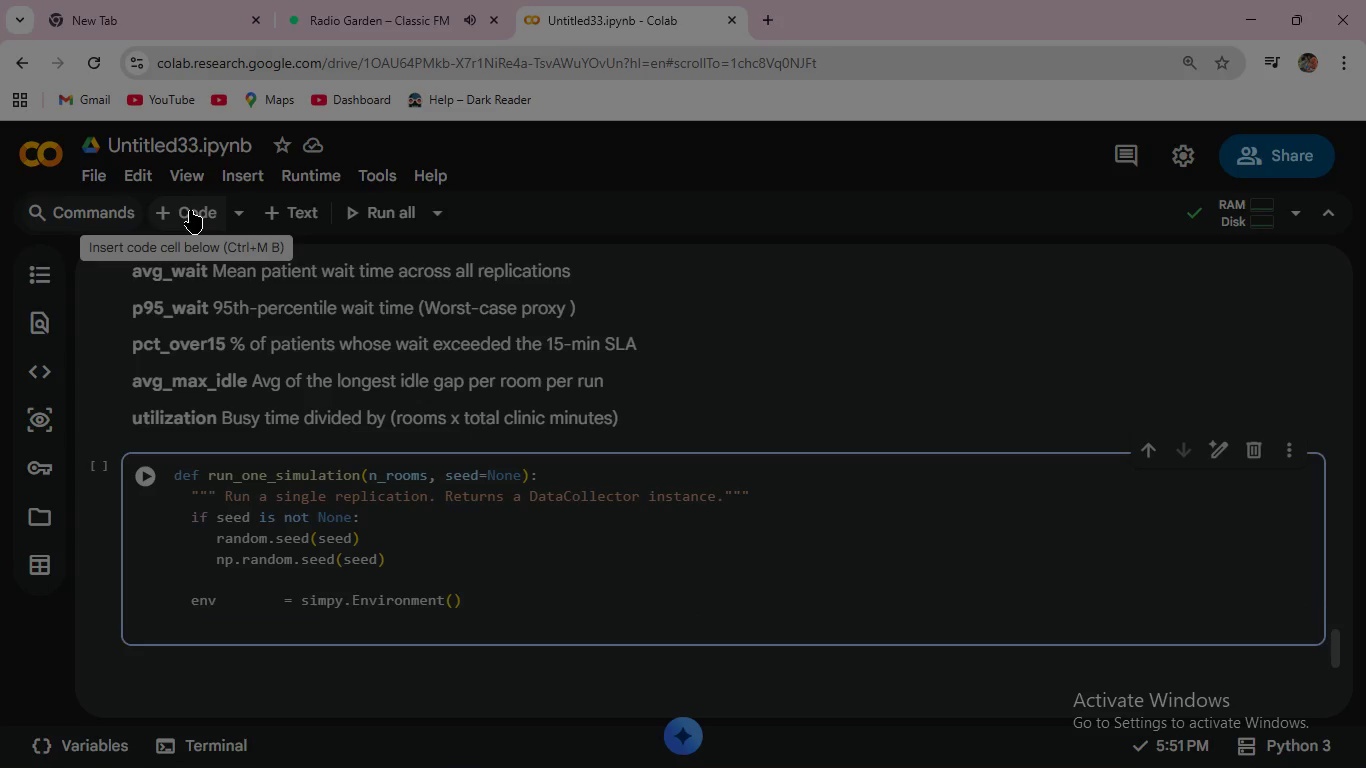 
type(collector   = Data)
 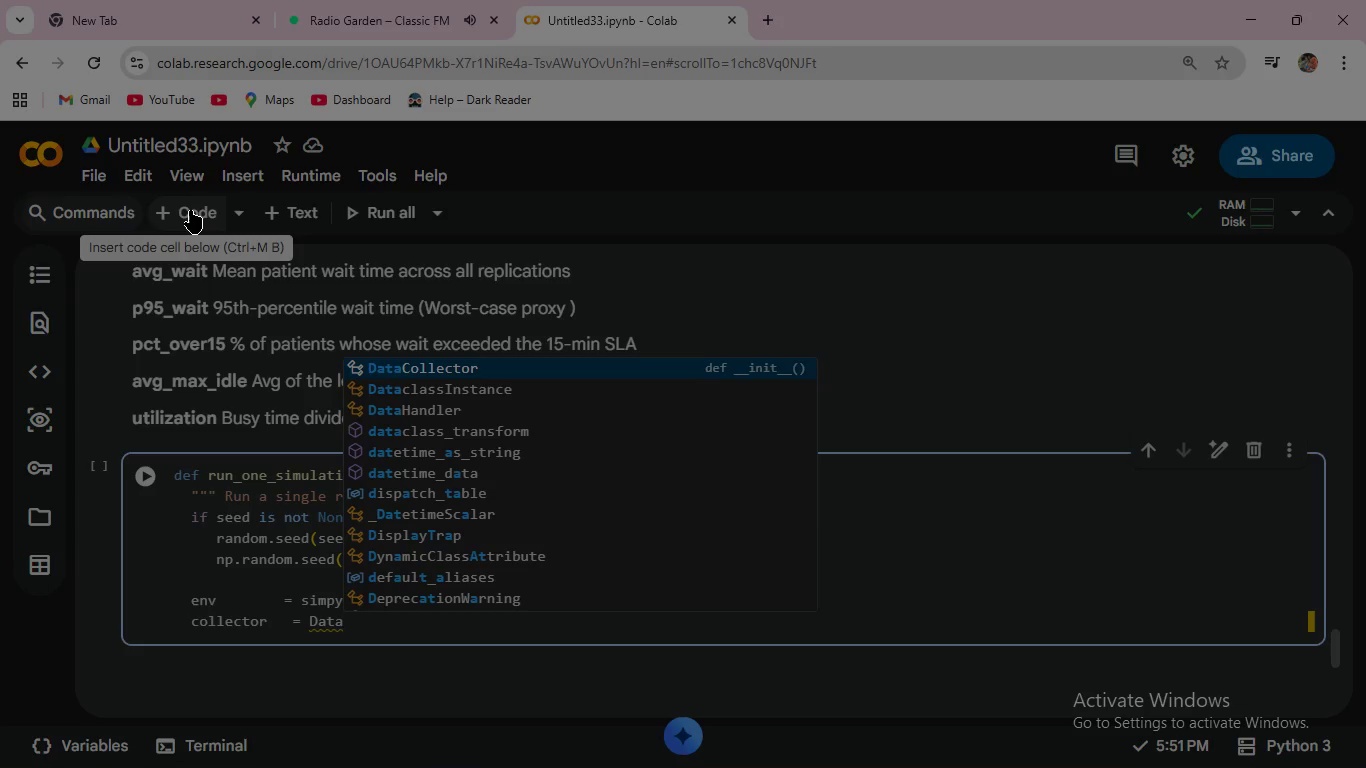 
key(Enter)
 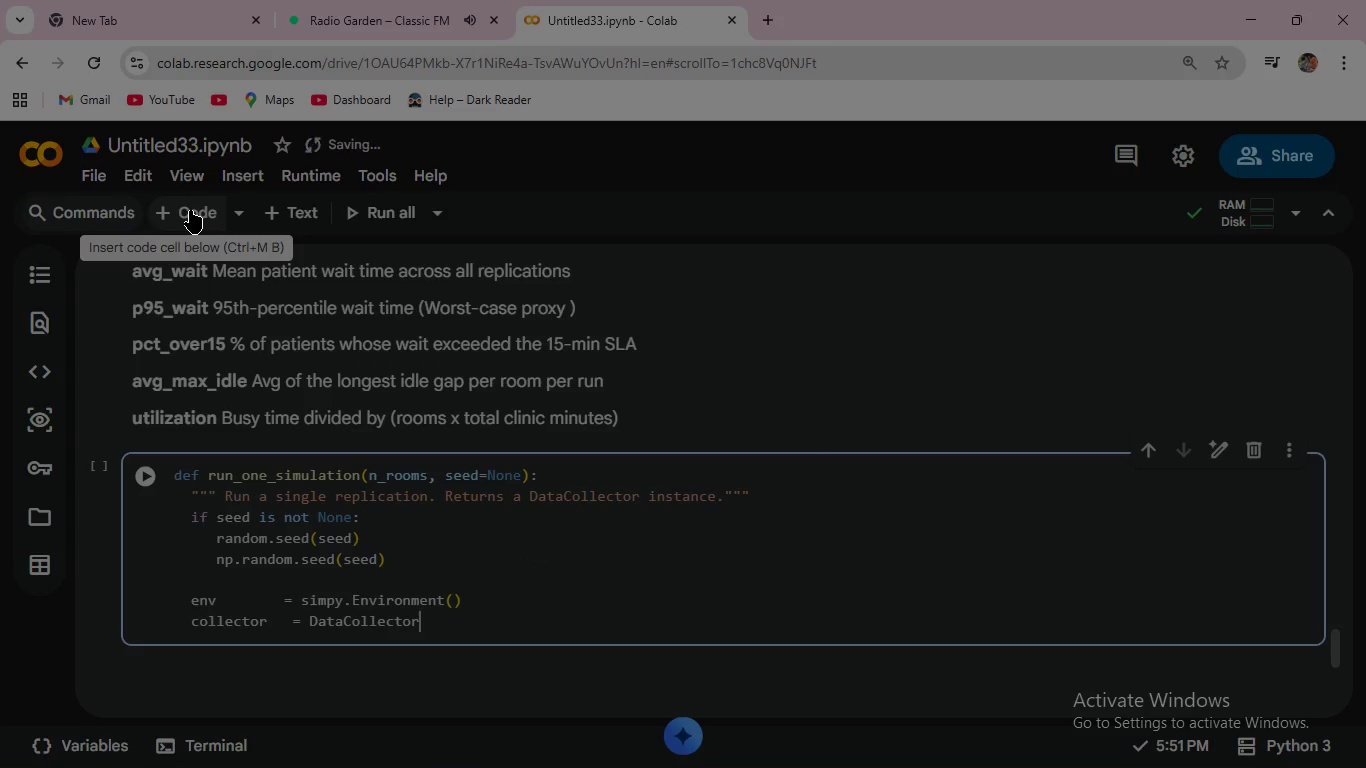 
key(Shift+9)
 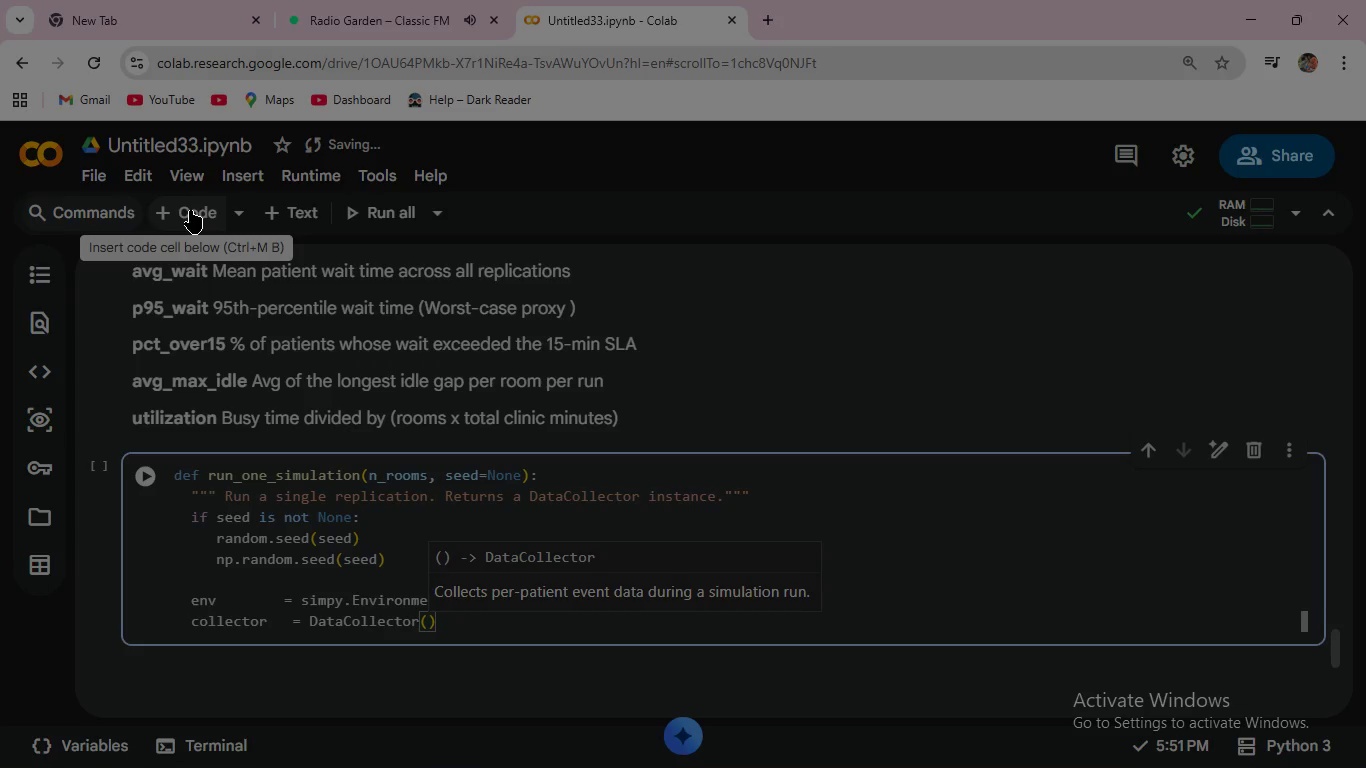 
key(ArrowRight)
 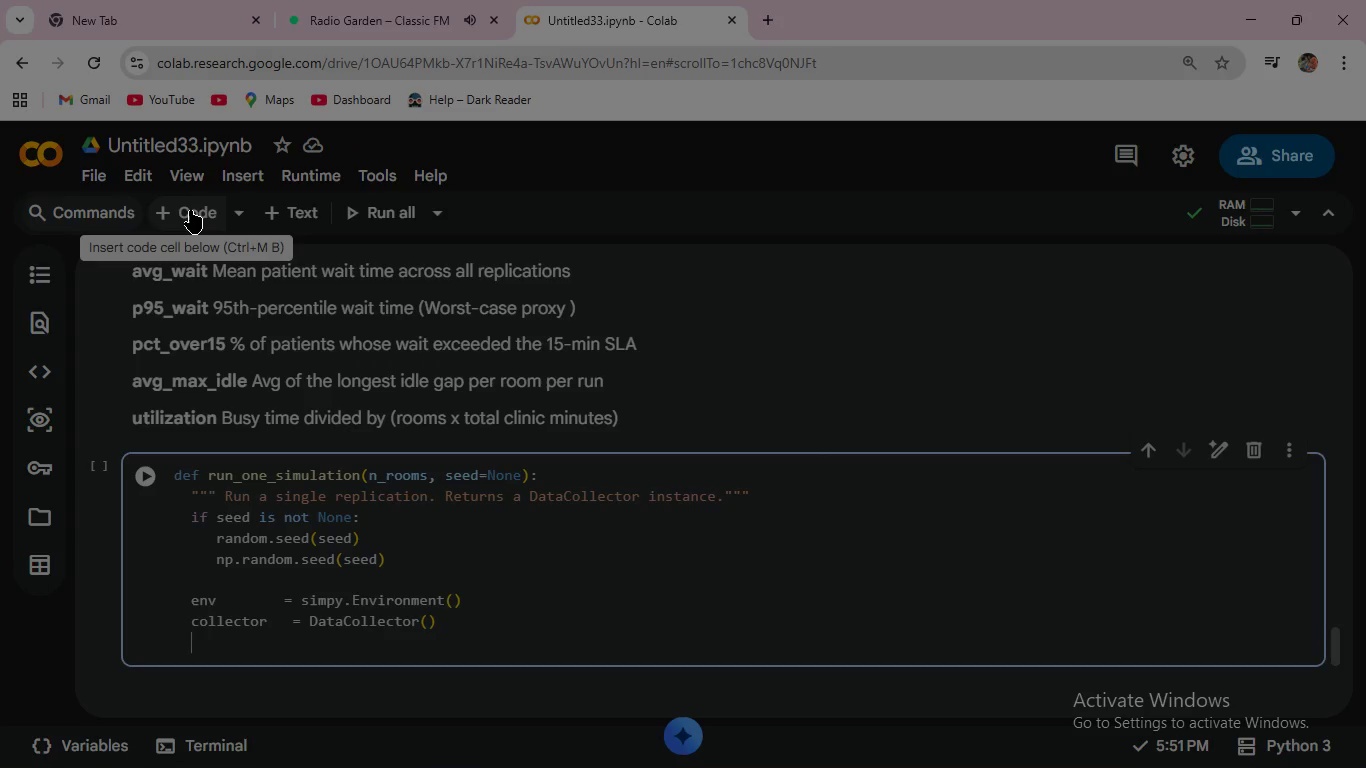 
key(Enter)
 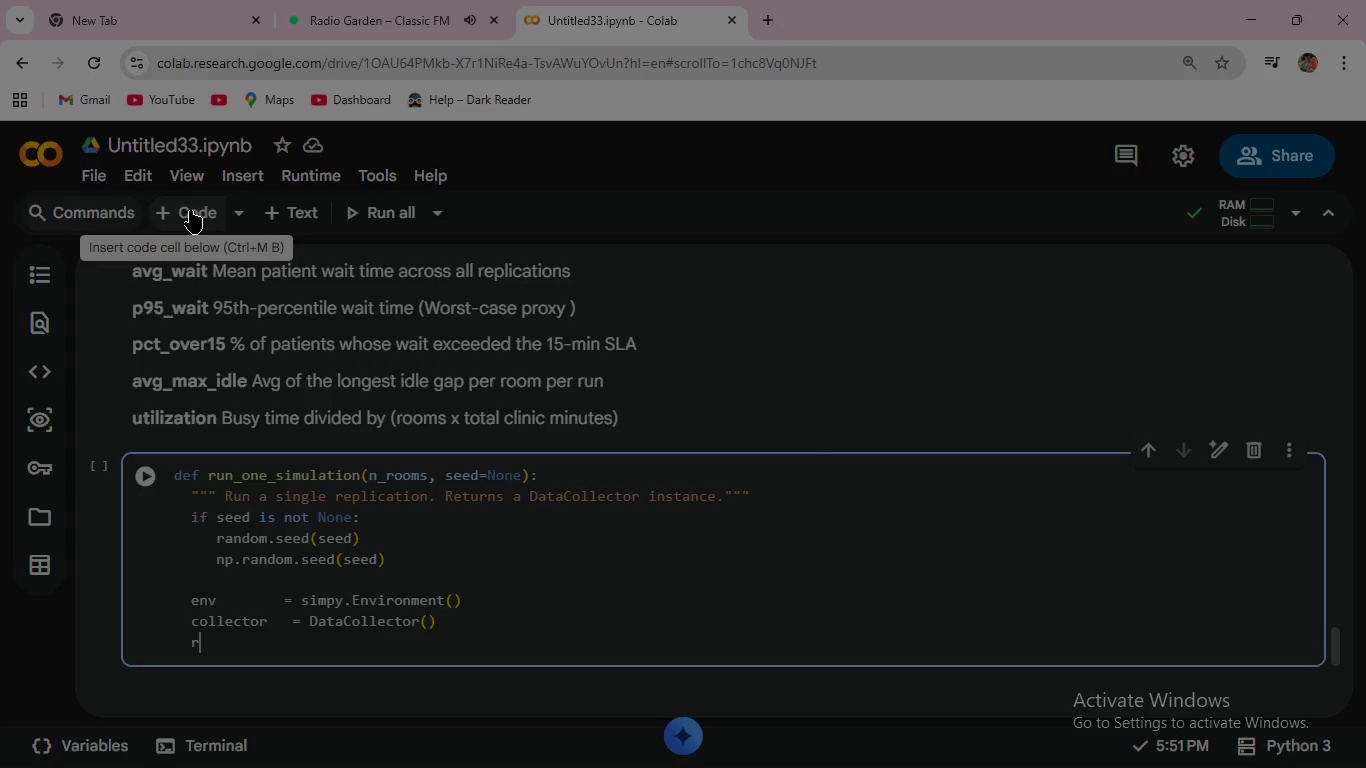 
type(rooms       = simpy.RESource)
 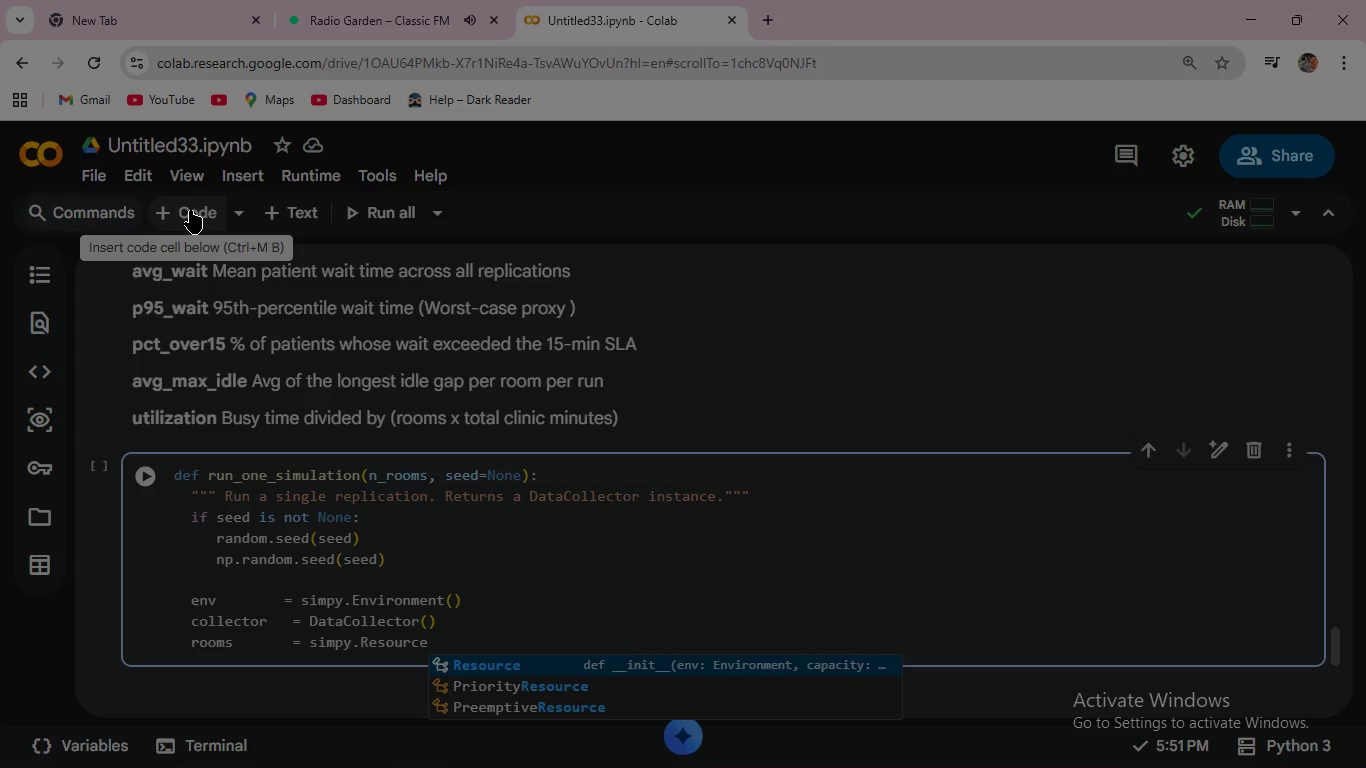 
wait(5.97)
 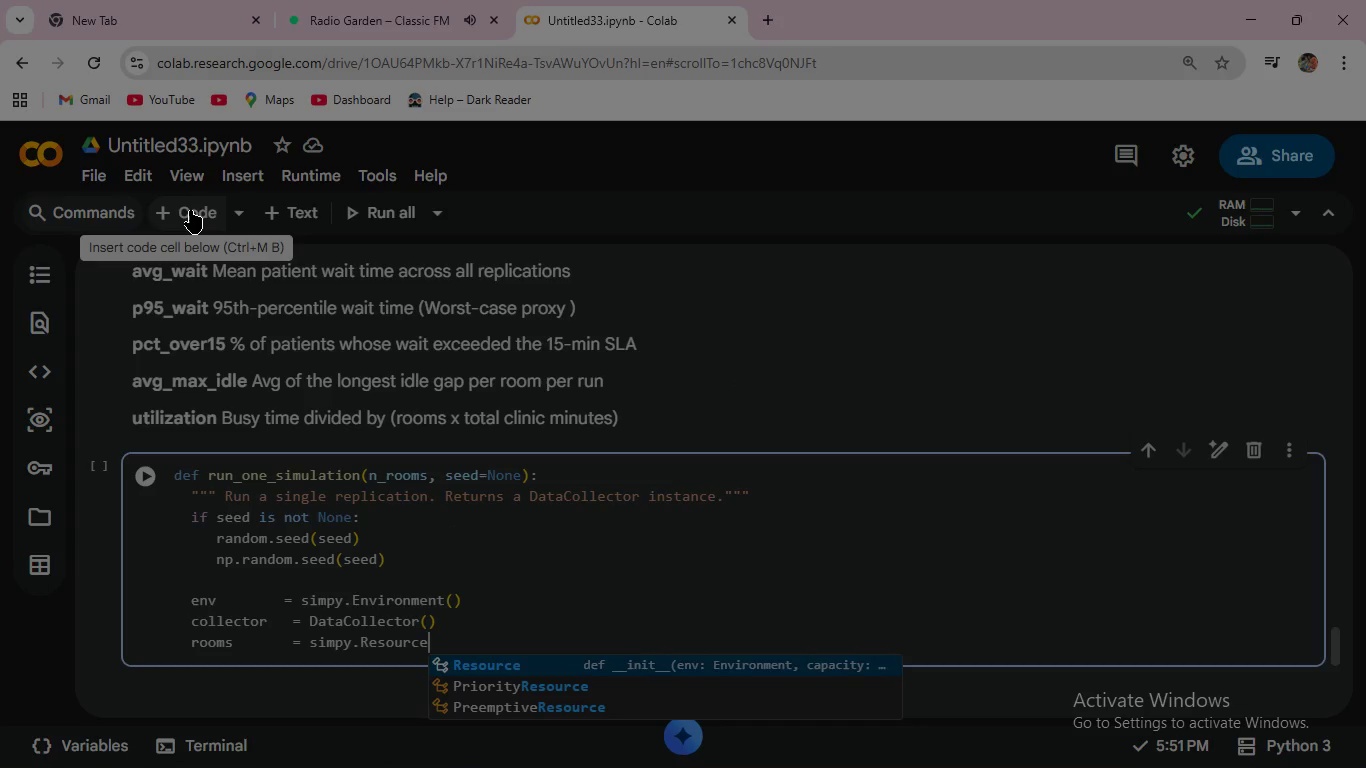 
type((env, )
 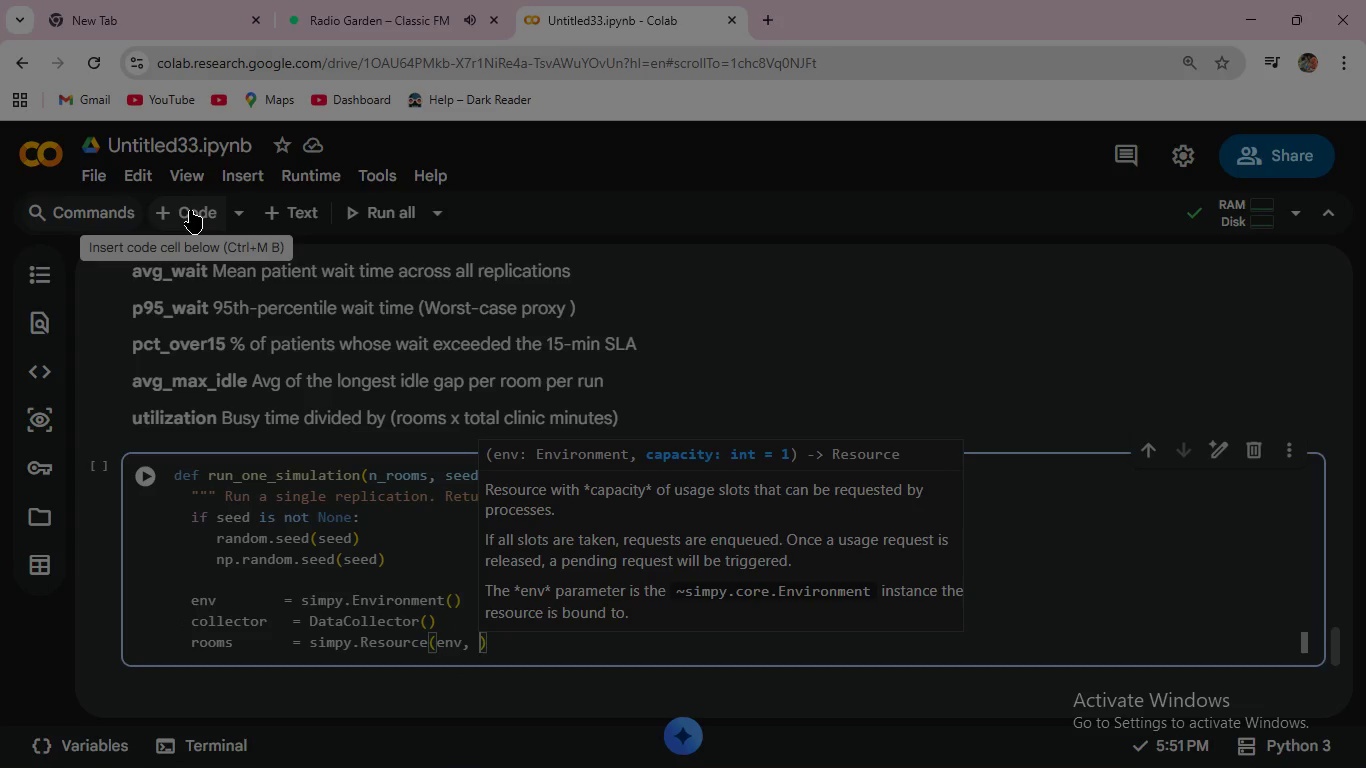 
type(capa)
 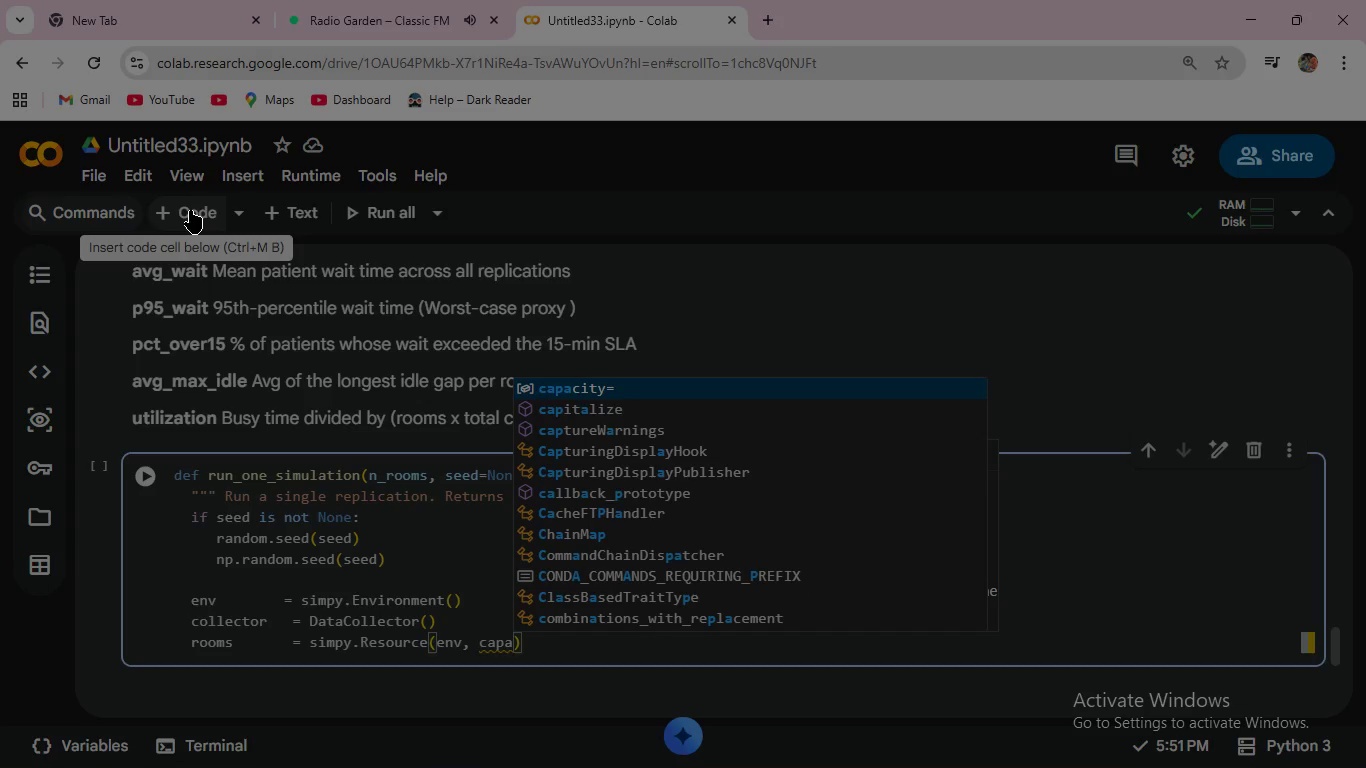 
wait(11.47)
 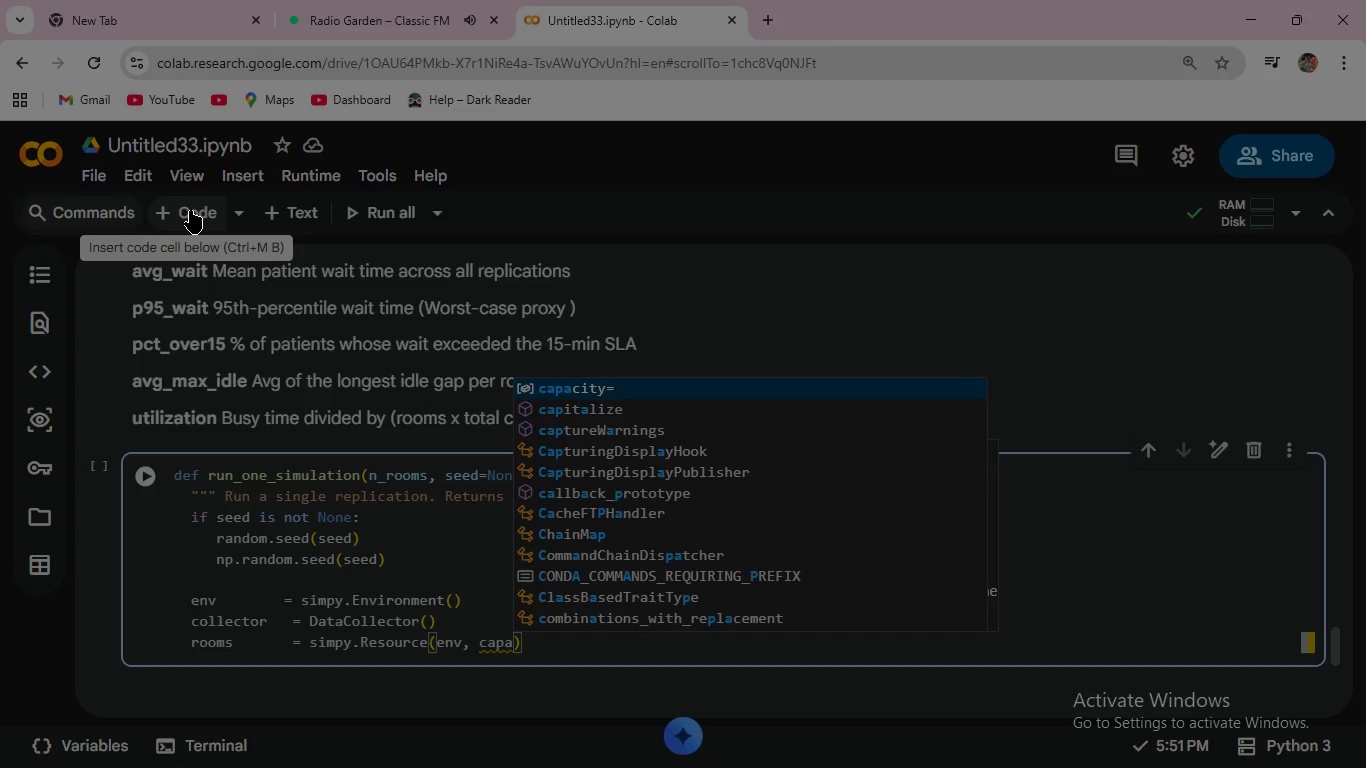 
type(city=n_rooms)
 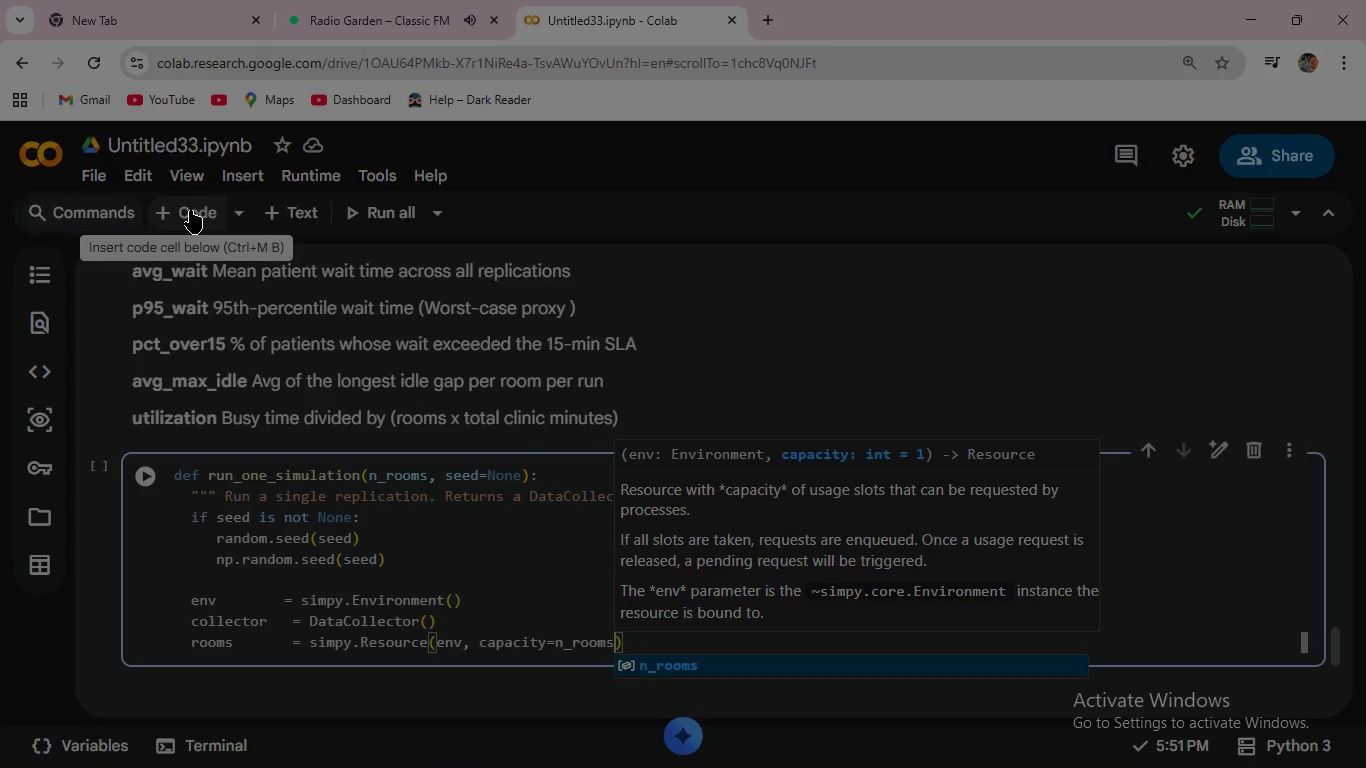 
wait(6.7)
 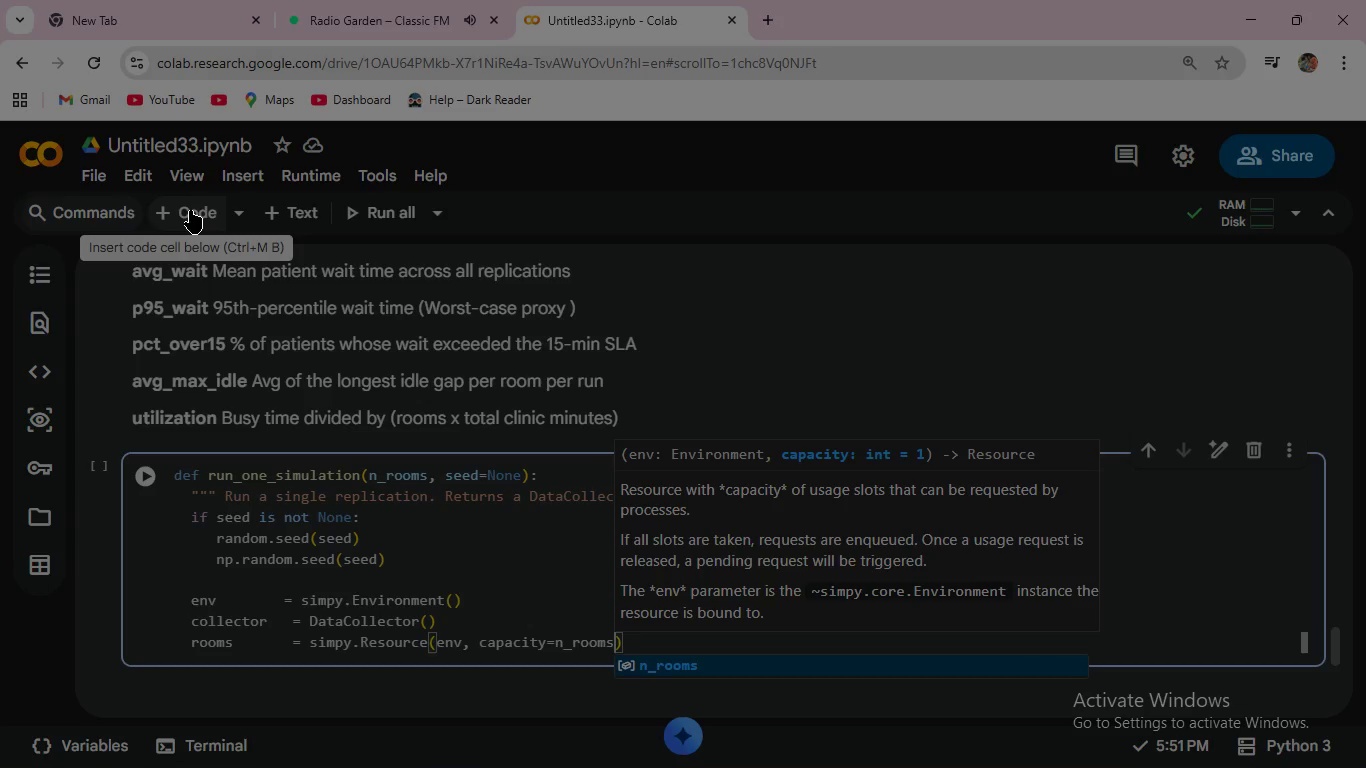 
key(ArrowRight)
 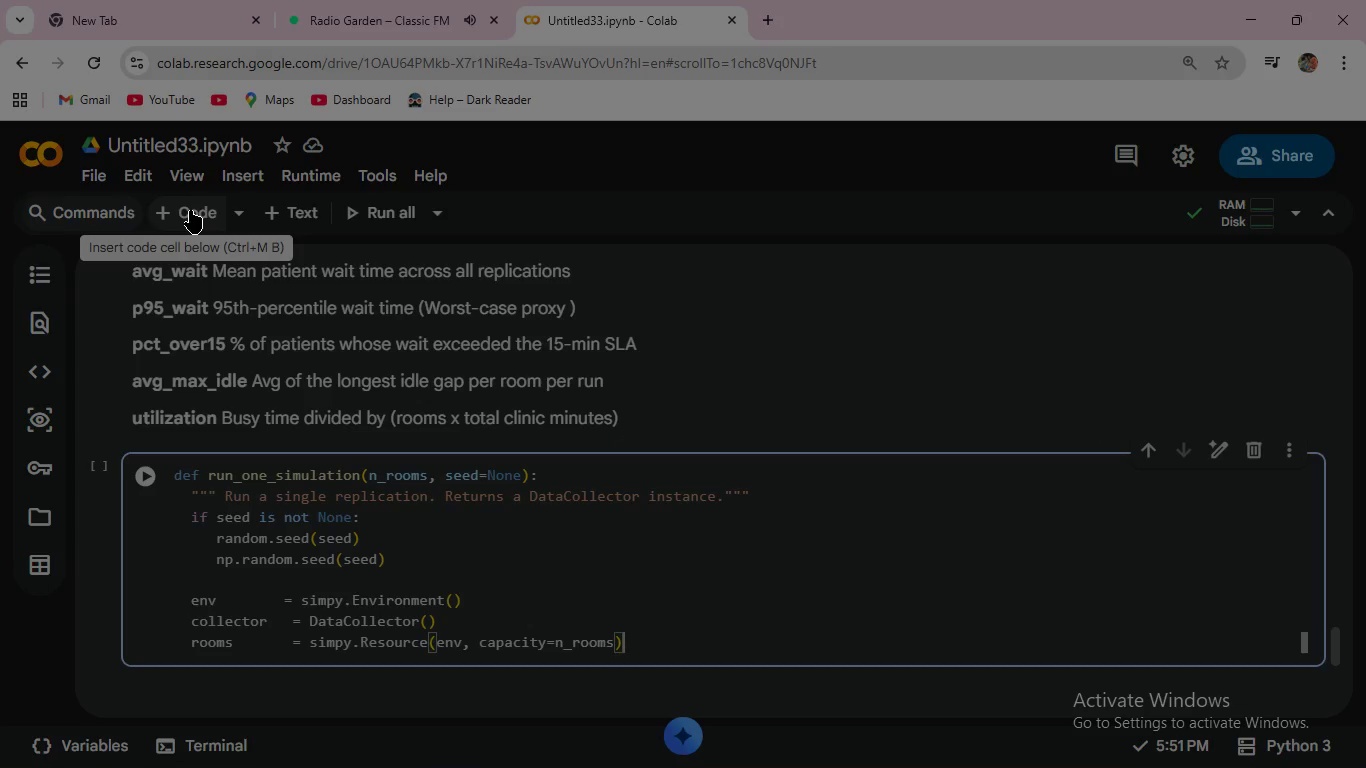 
key(ArrowRight)
 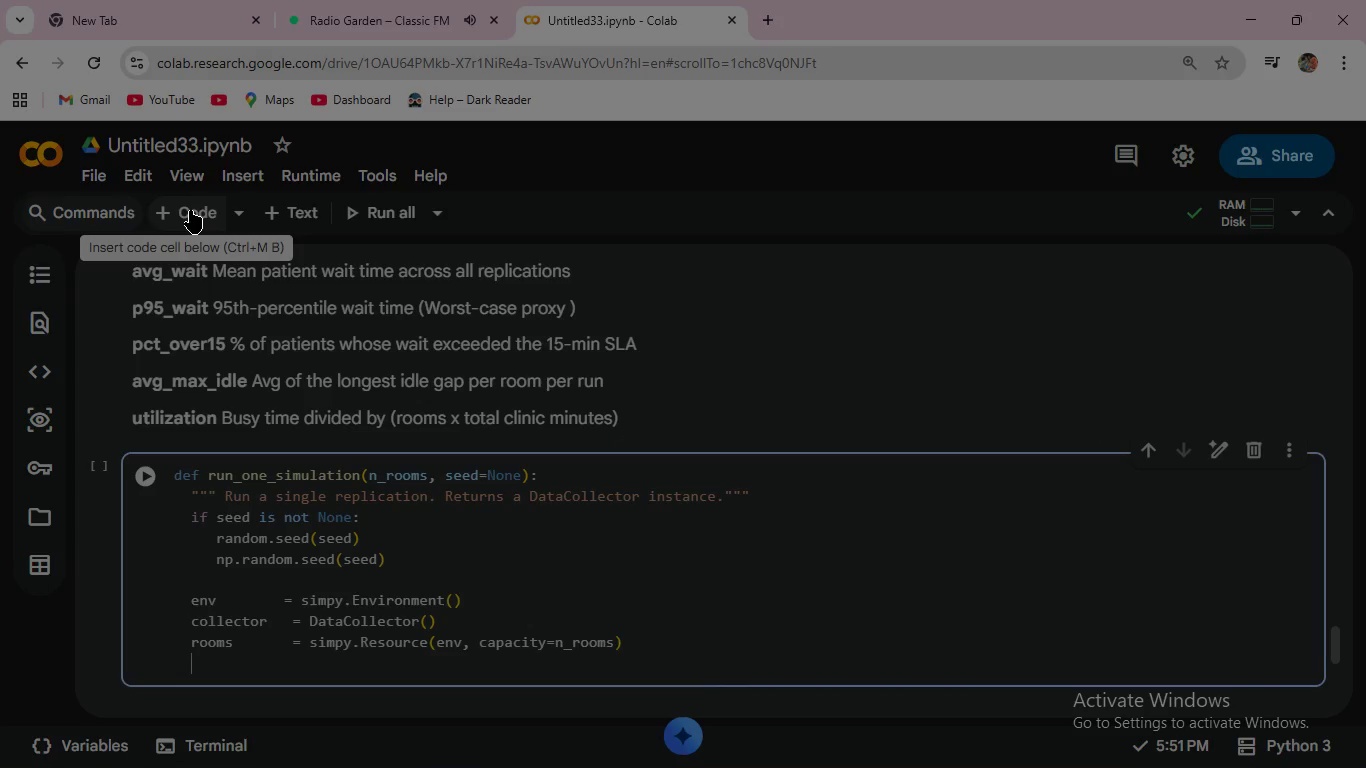 
key(Enter)
 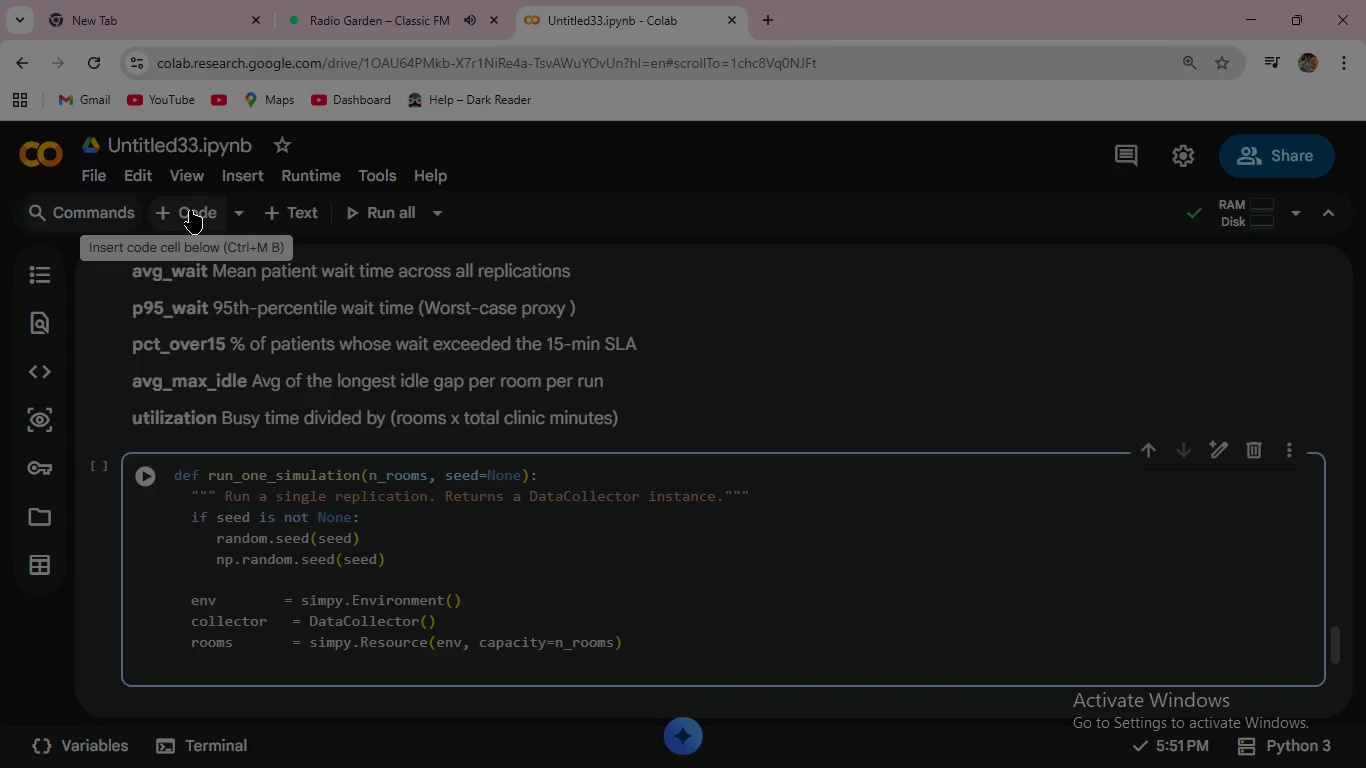 
type(env.process(arriva)
 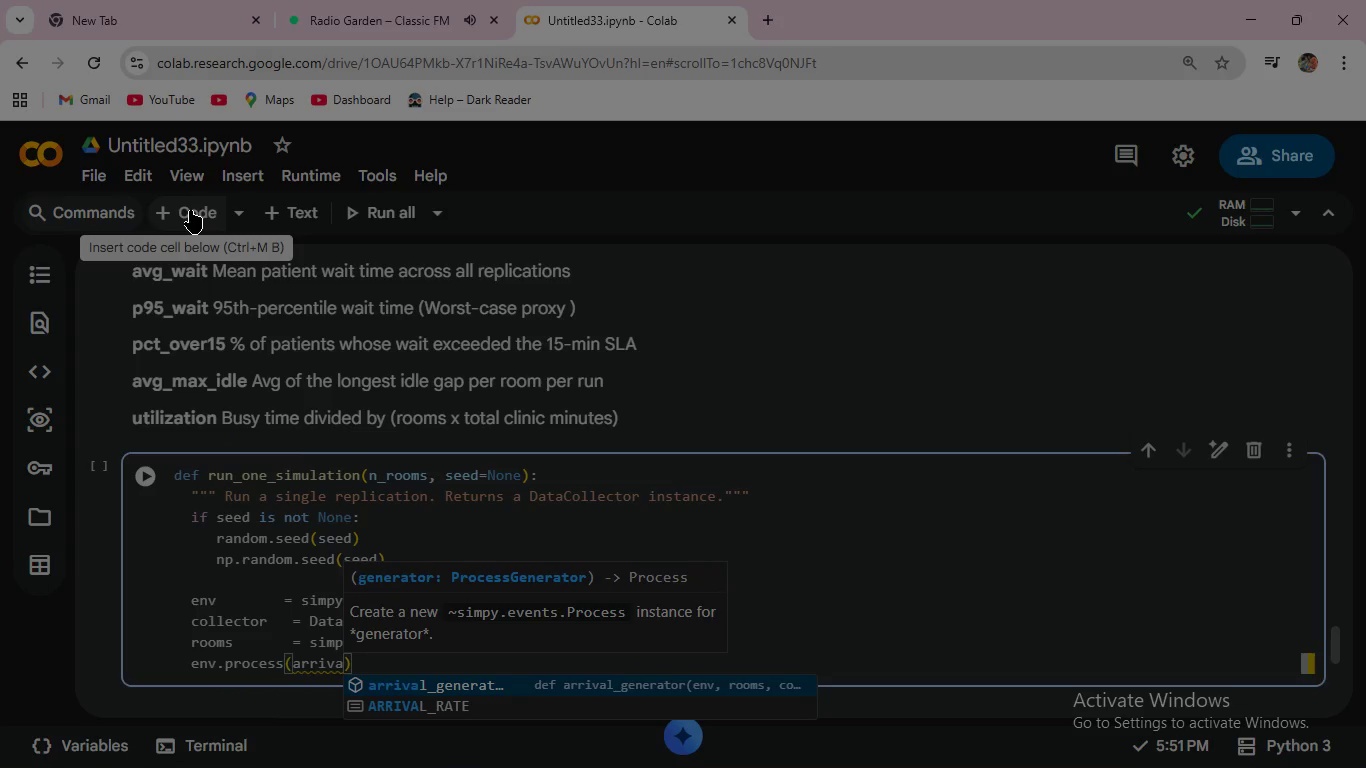 
key(Enter)
 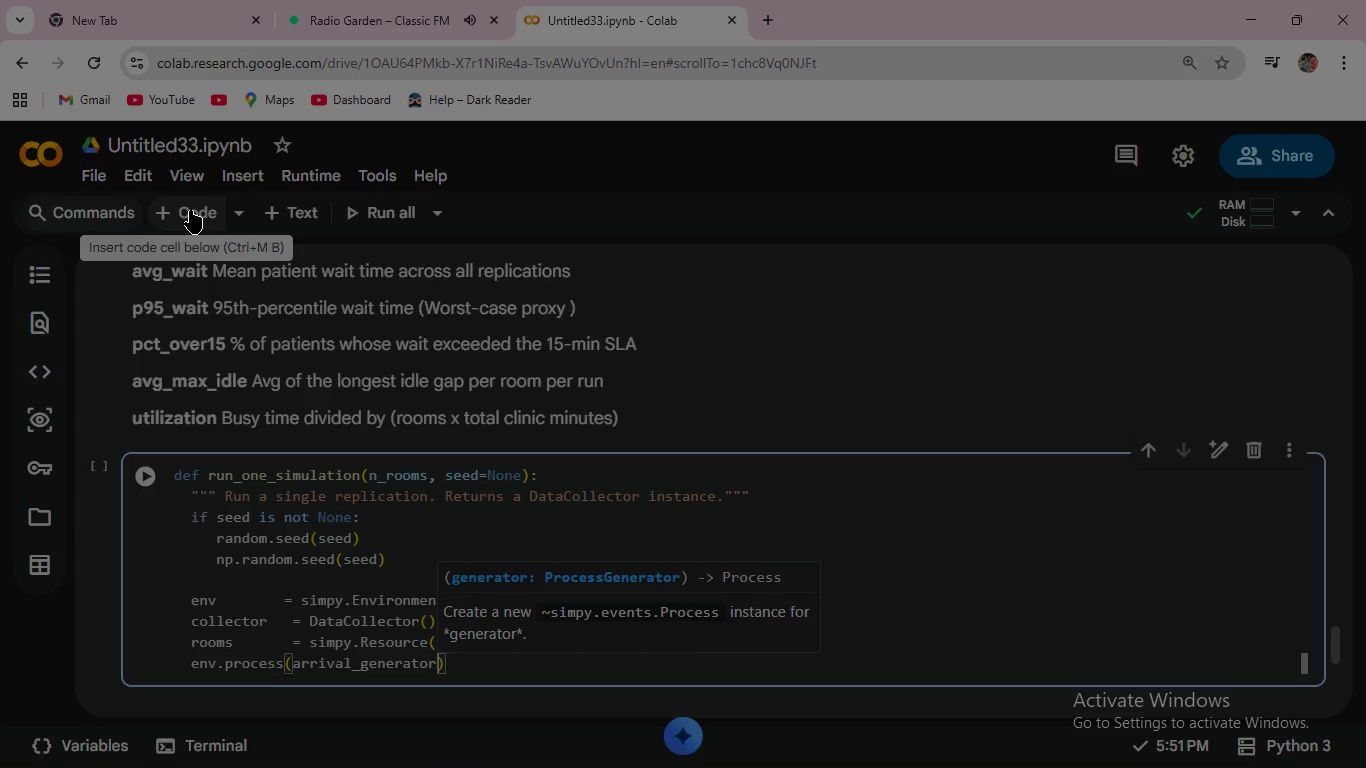 
type((env,)
 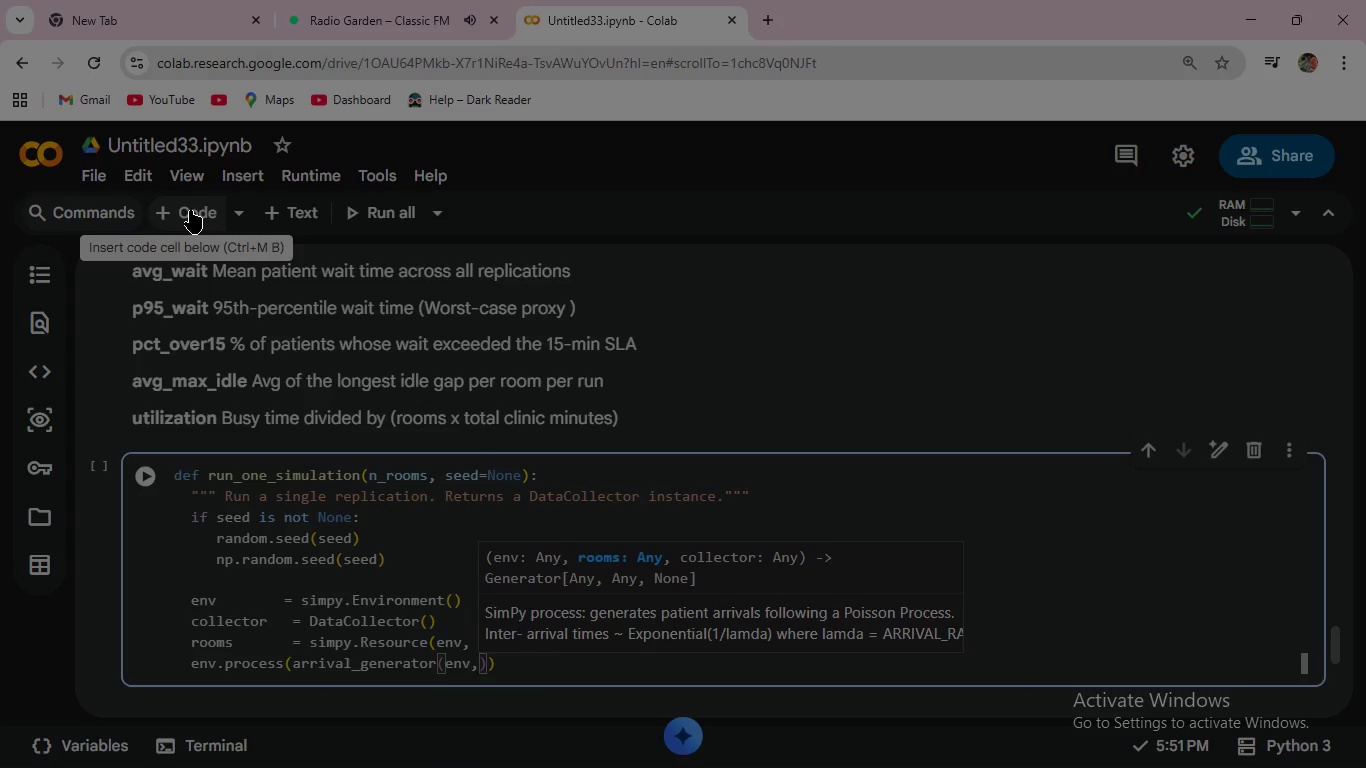 
type( rooms, collector)
 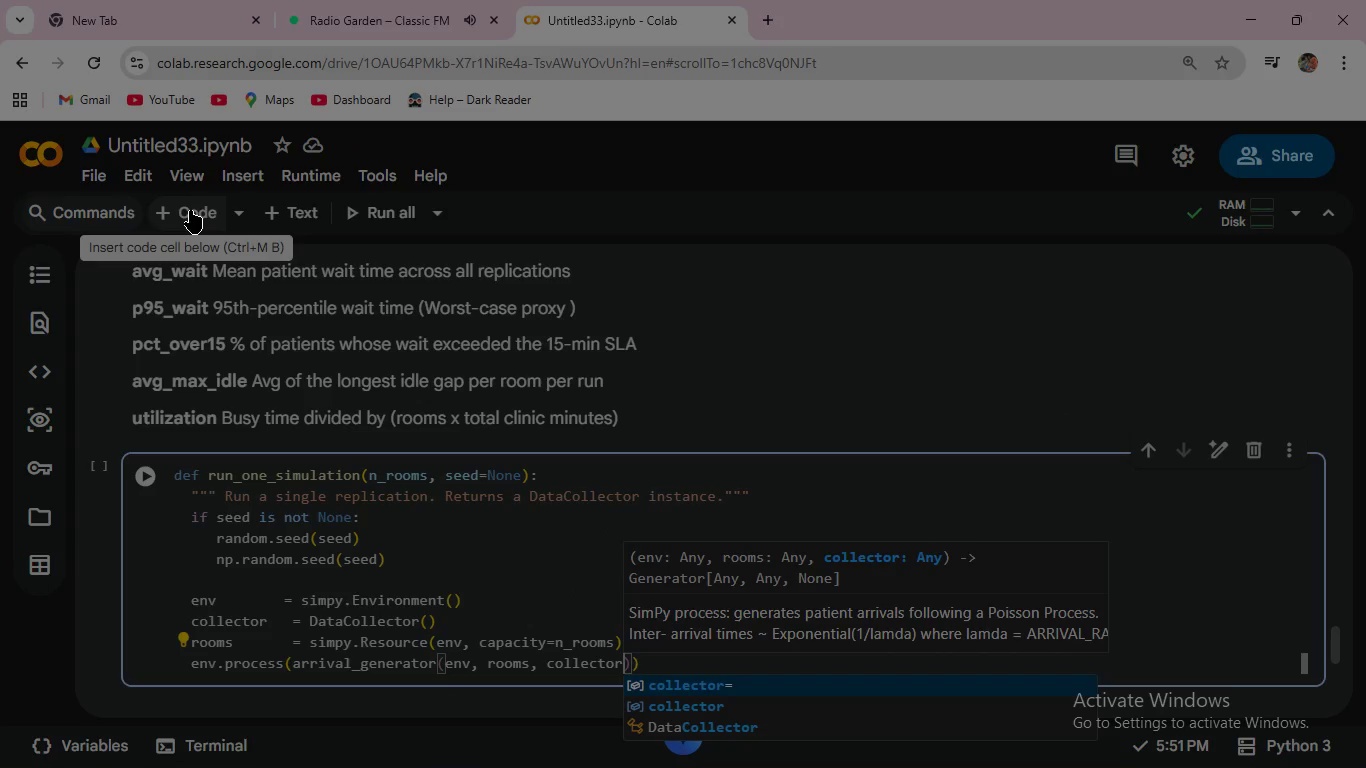 
key(ArrowRight)
 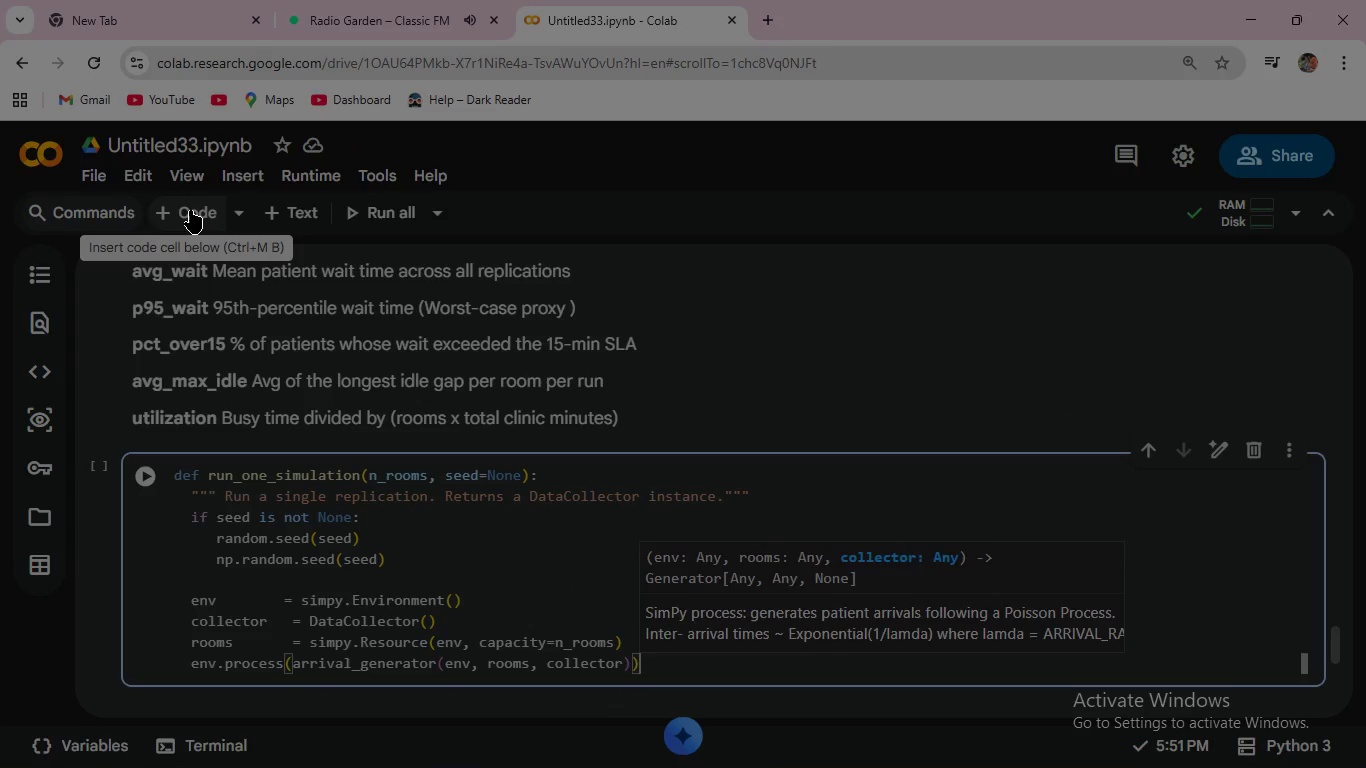 
key(ArrowRight)
 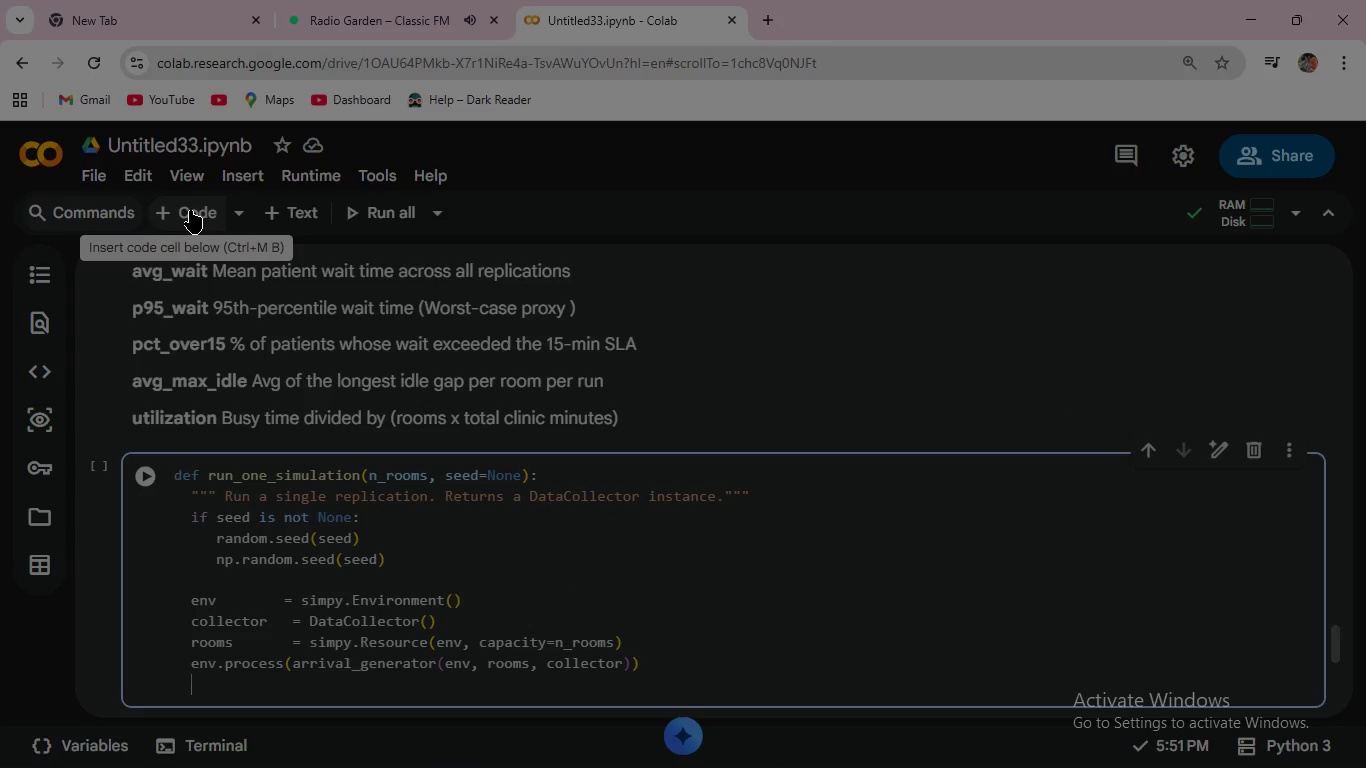 
key(Enter)
 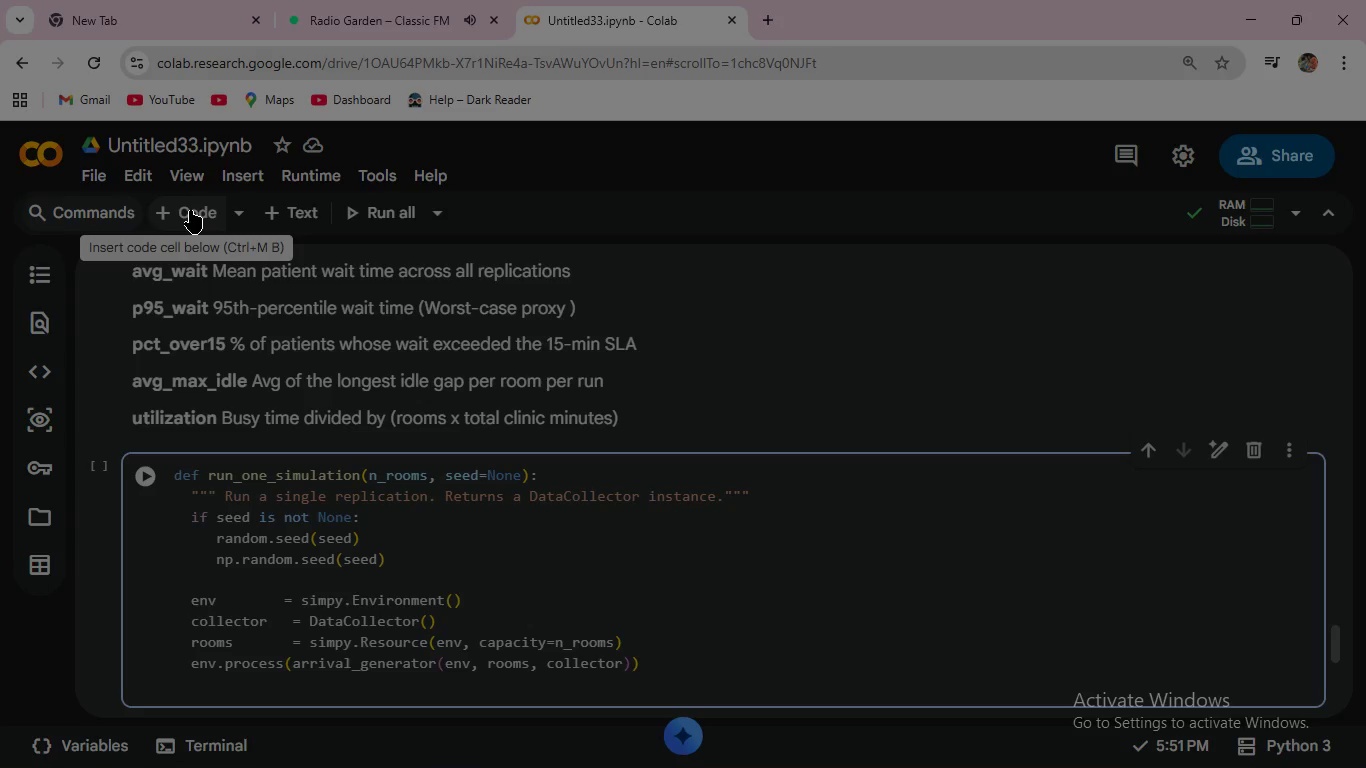 
wait(18.34)
 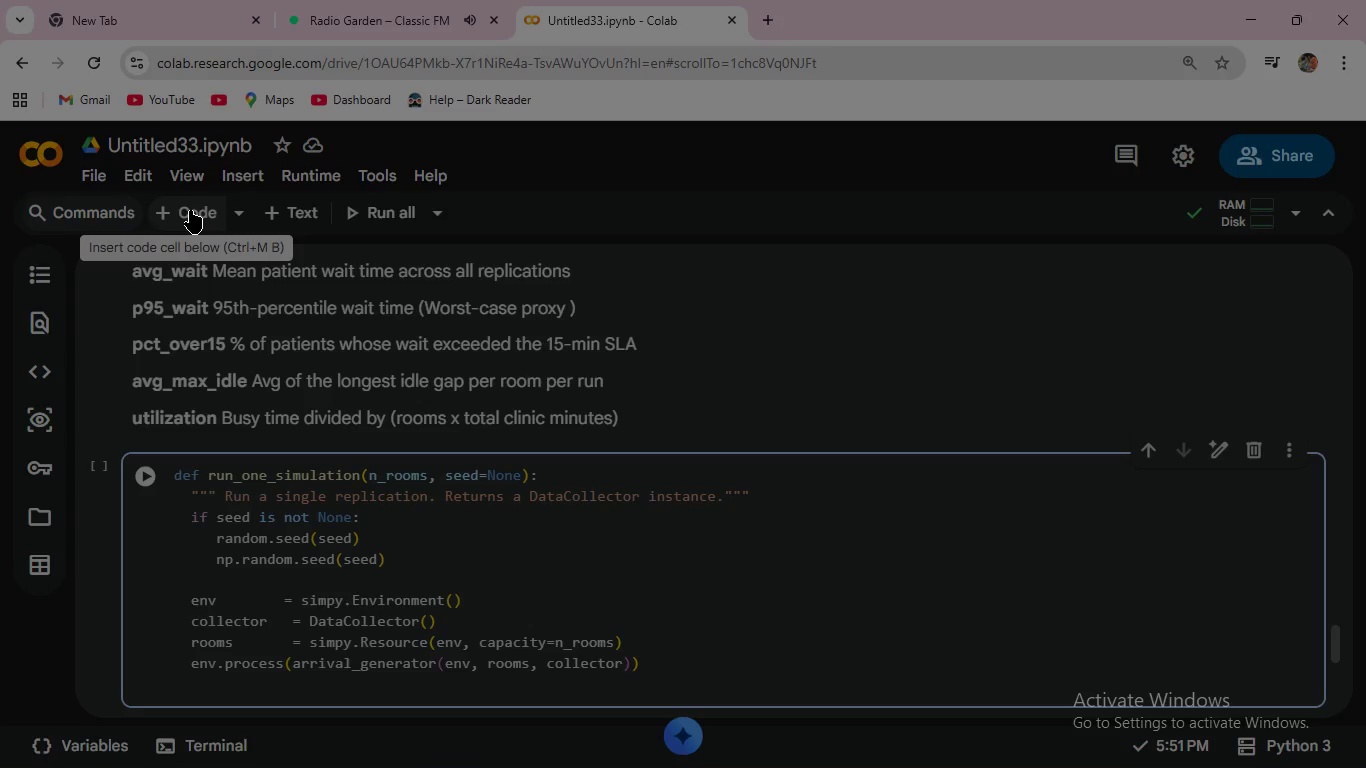 
key(Enter)
 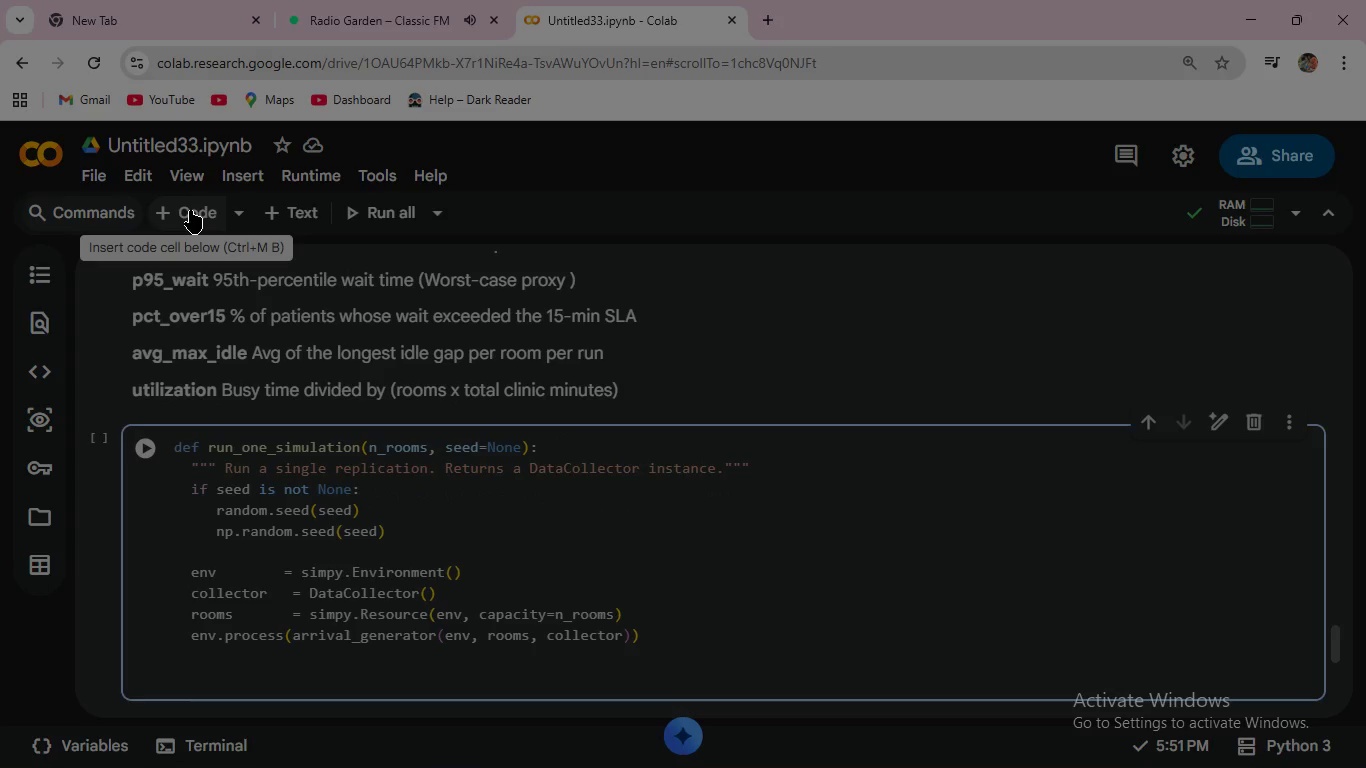 
type(#Run past close to let patients already in service )
 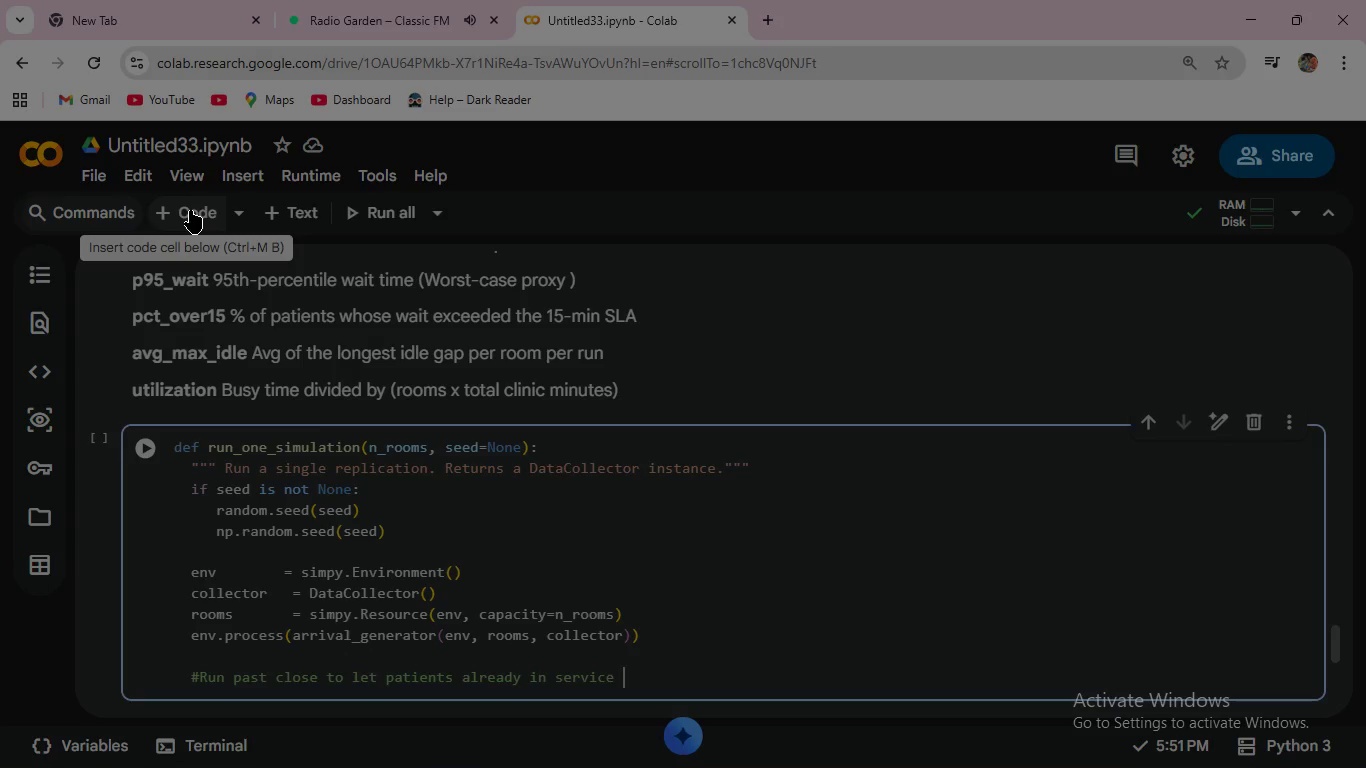 
type(finish )
 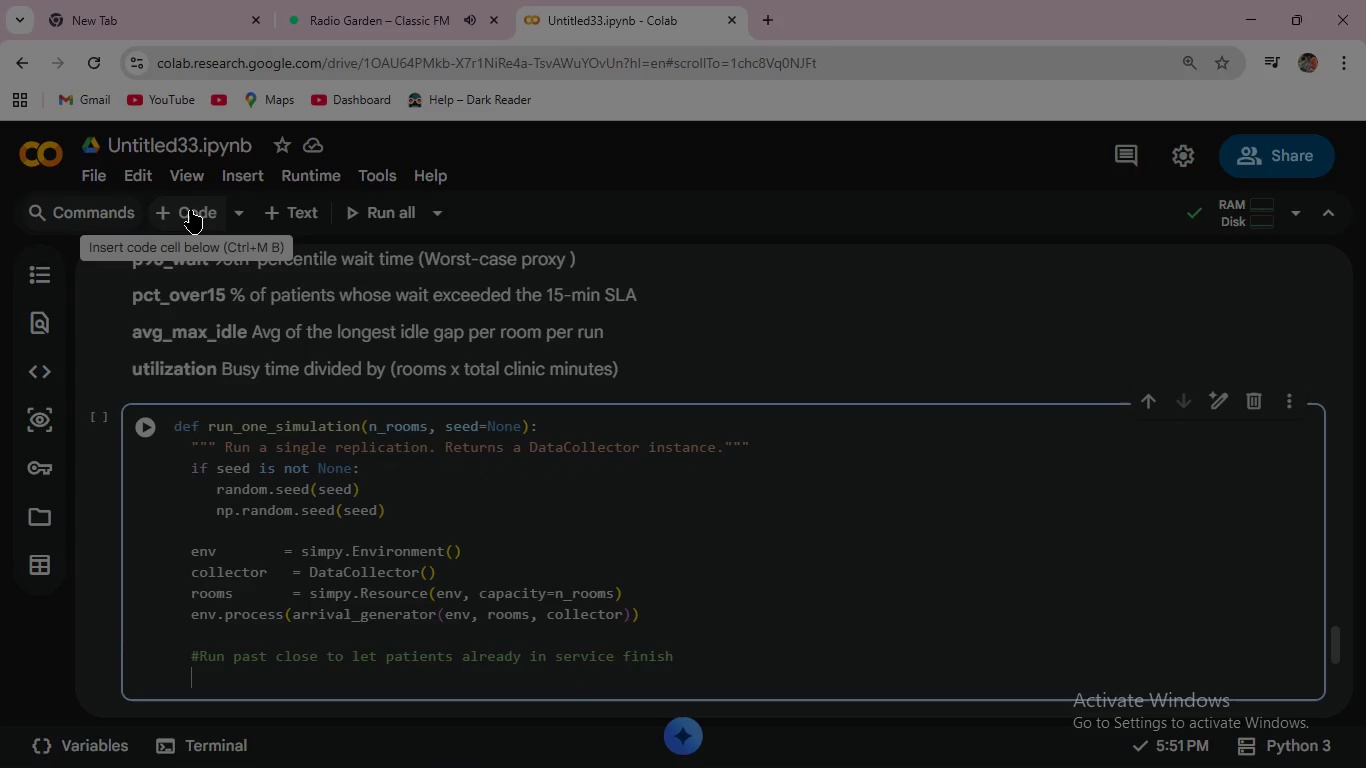 
key(Enter)
 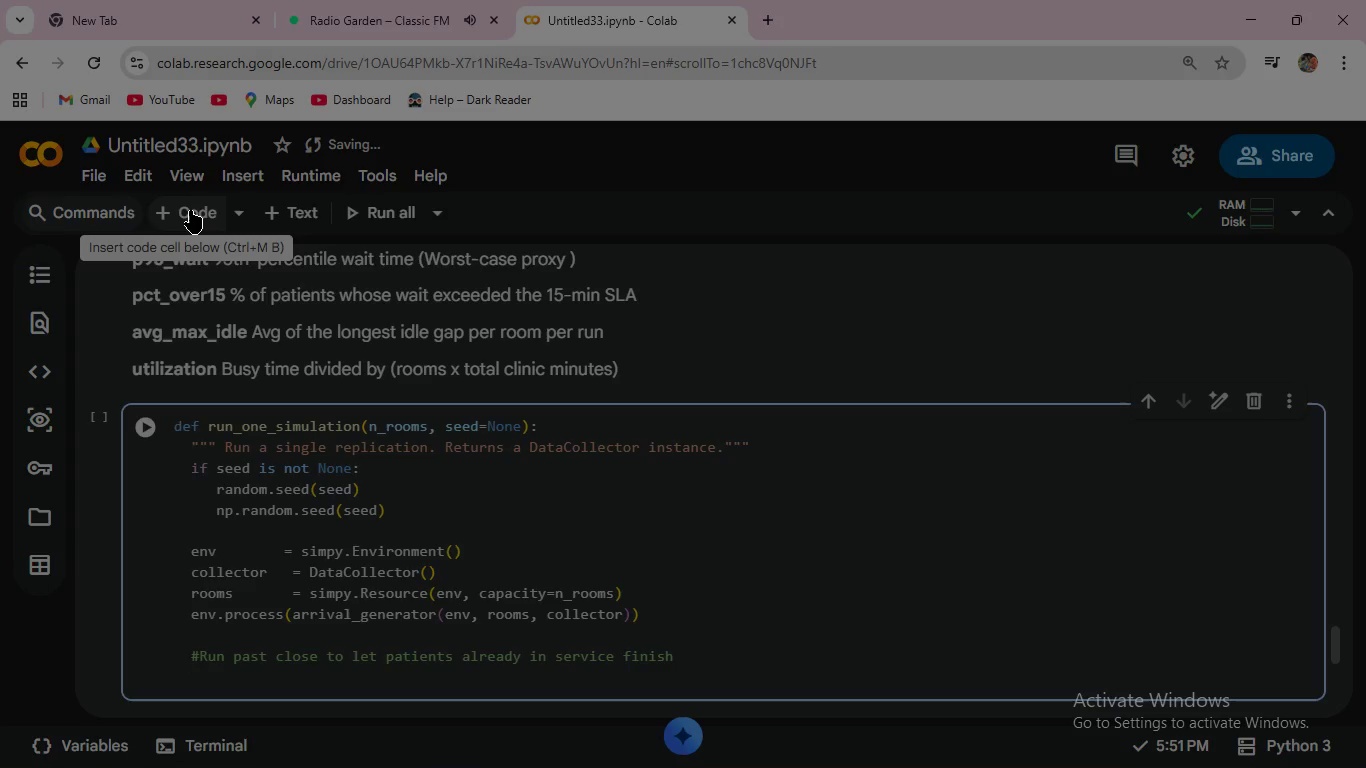 
wait(15.27)
 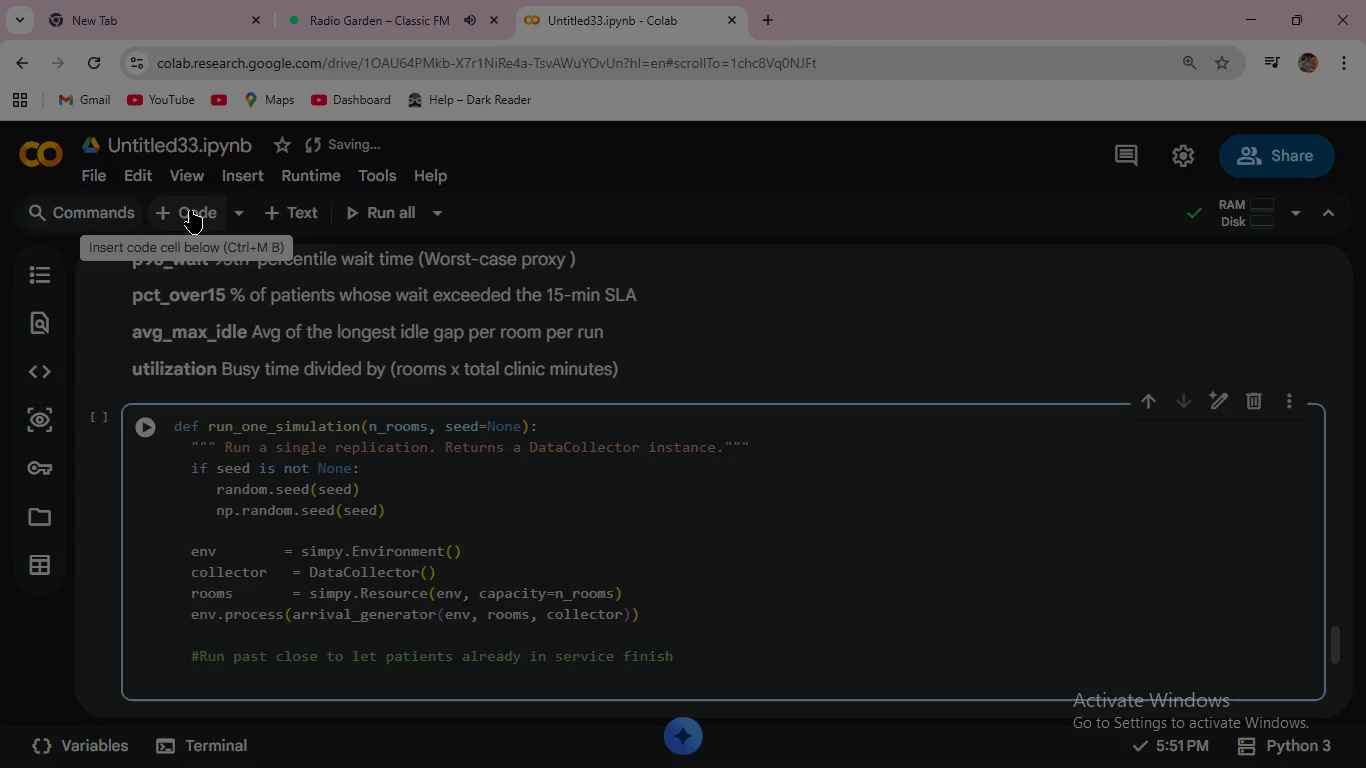 
type(env.run(until=CLINIC)
 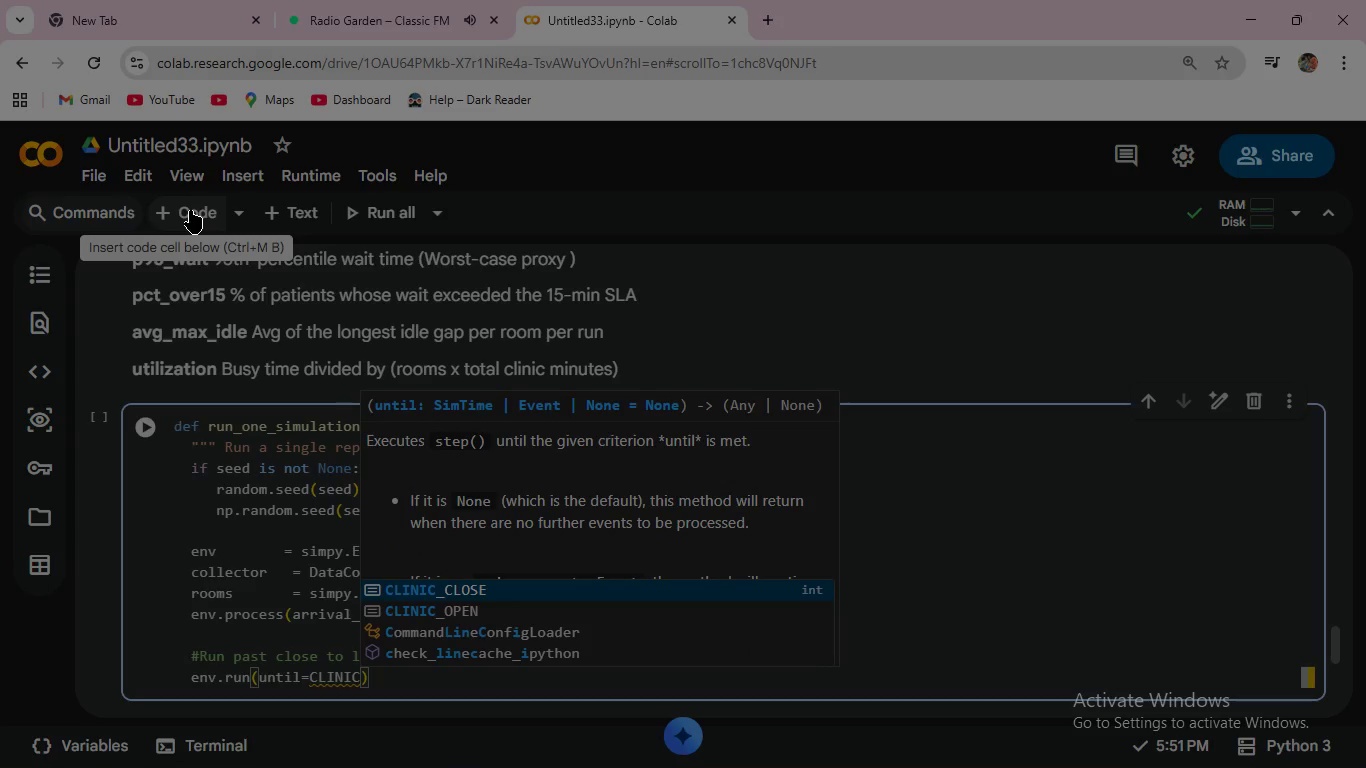 
key(Enter)
 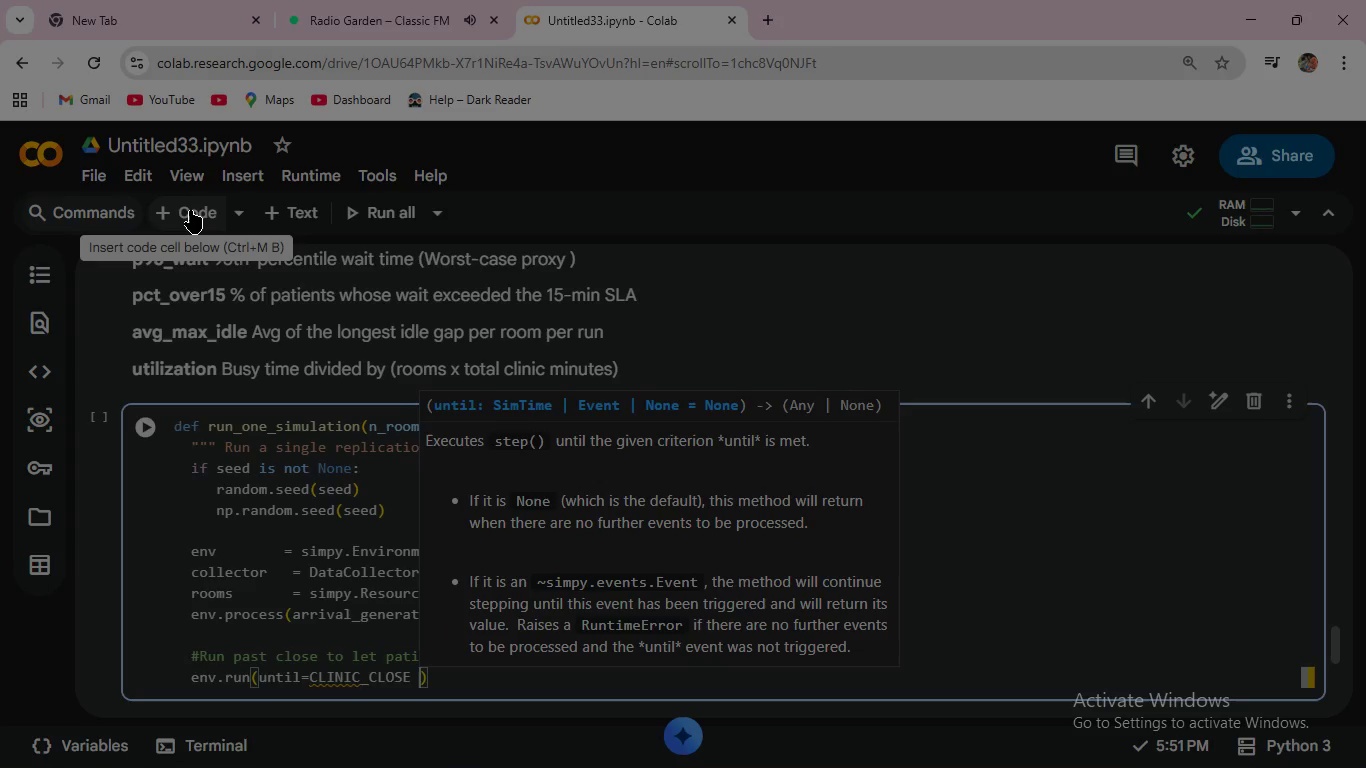 
type( +120)
 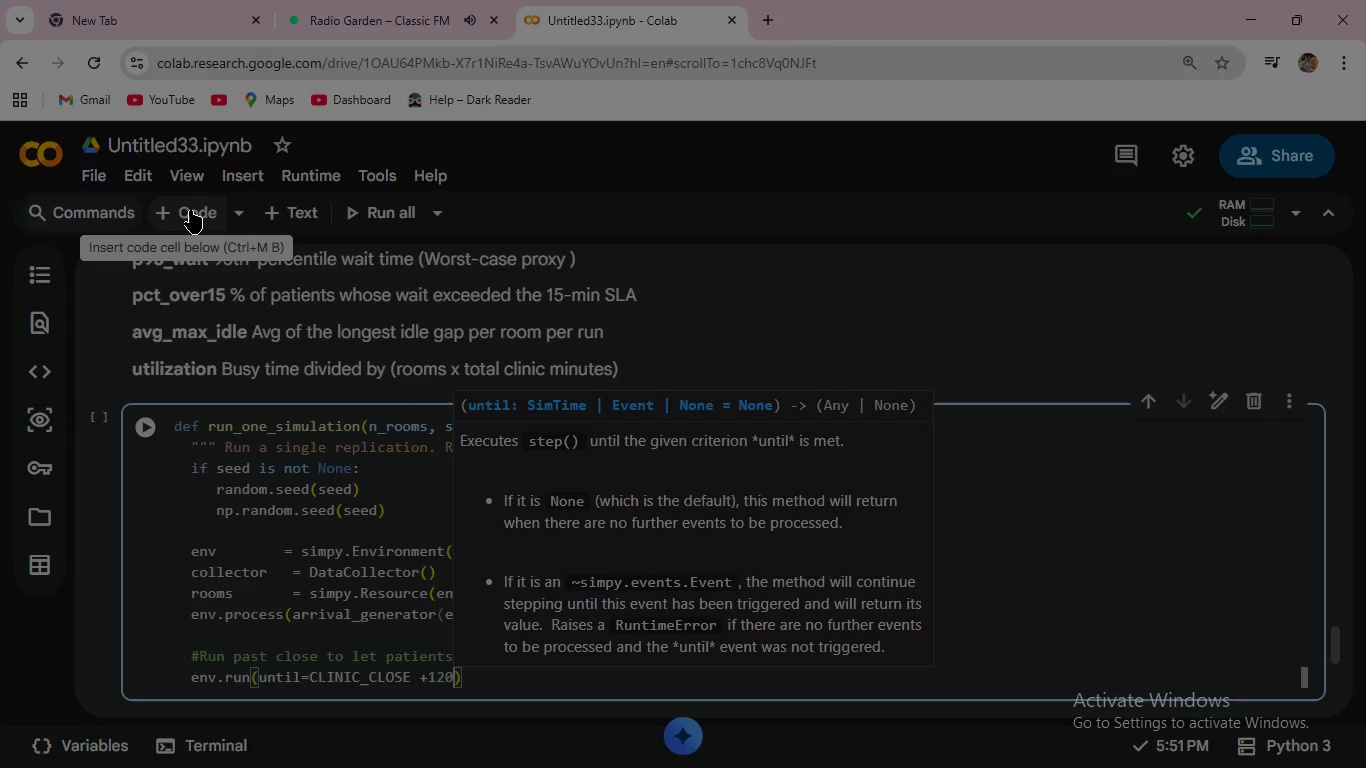 
key(ArrowRight)
 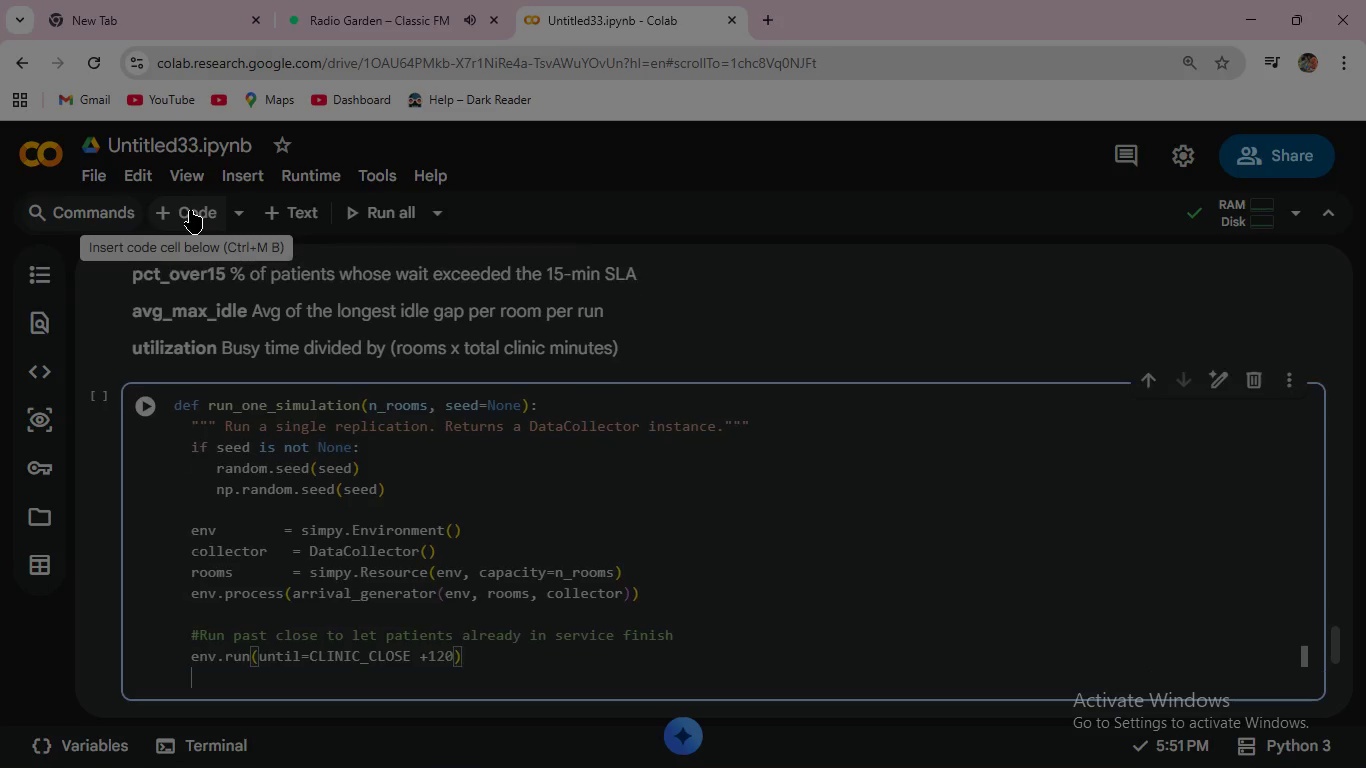 
key(Enter)
 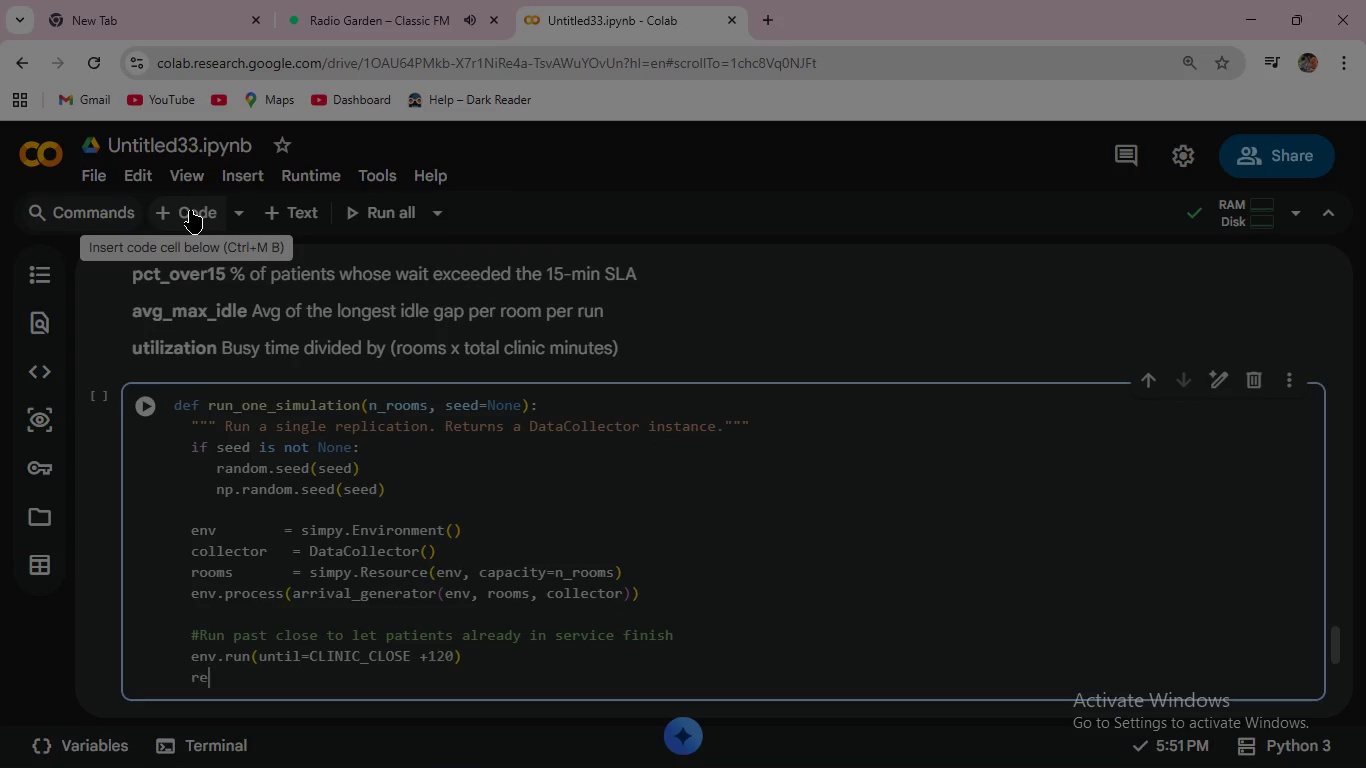 
type(return collector)
 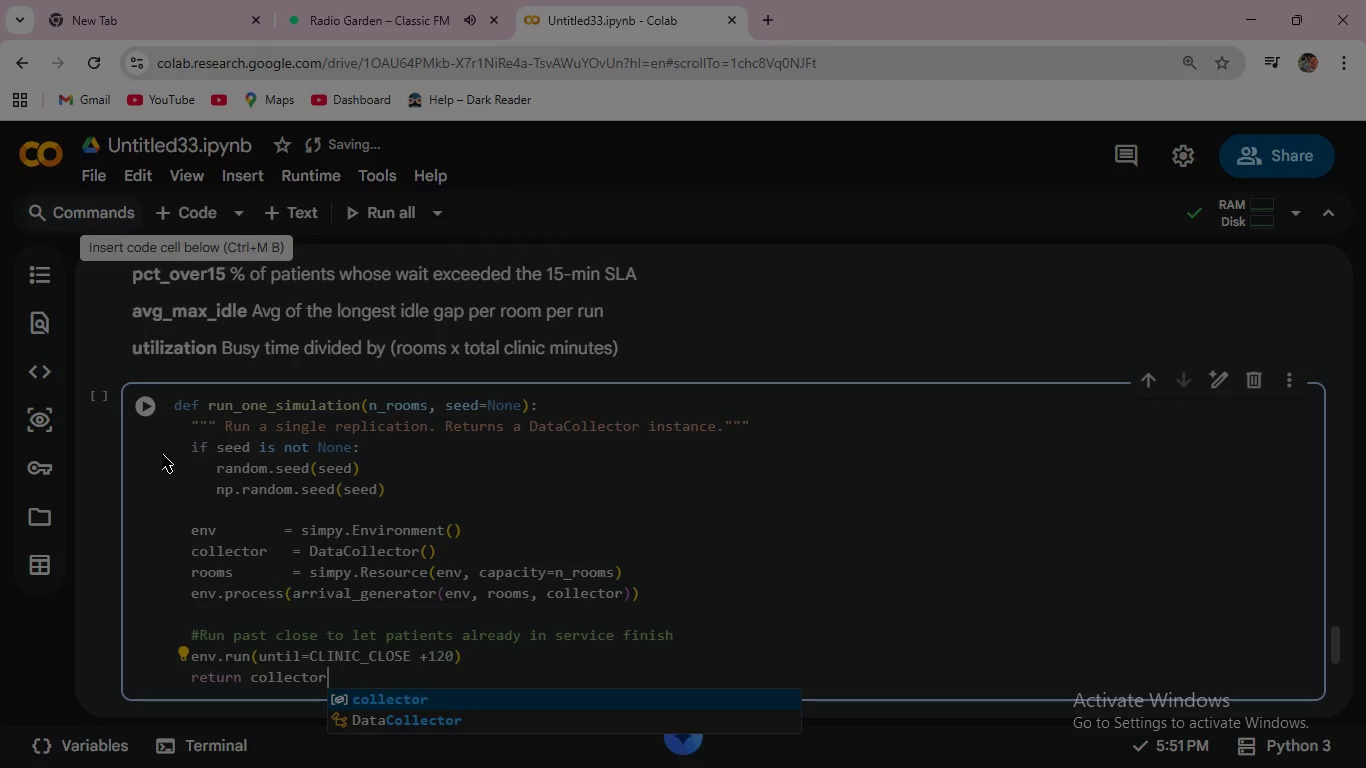 
left_click([145, 409])
 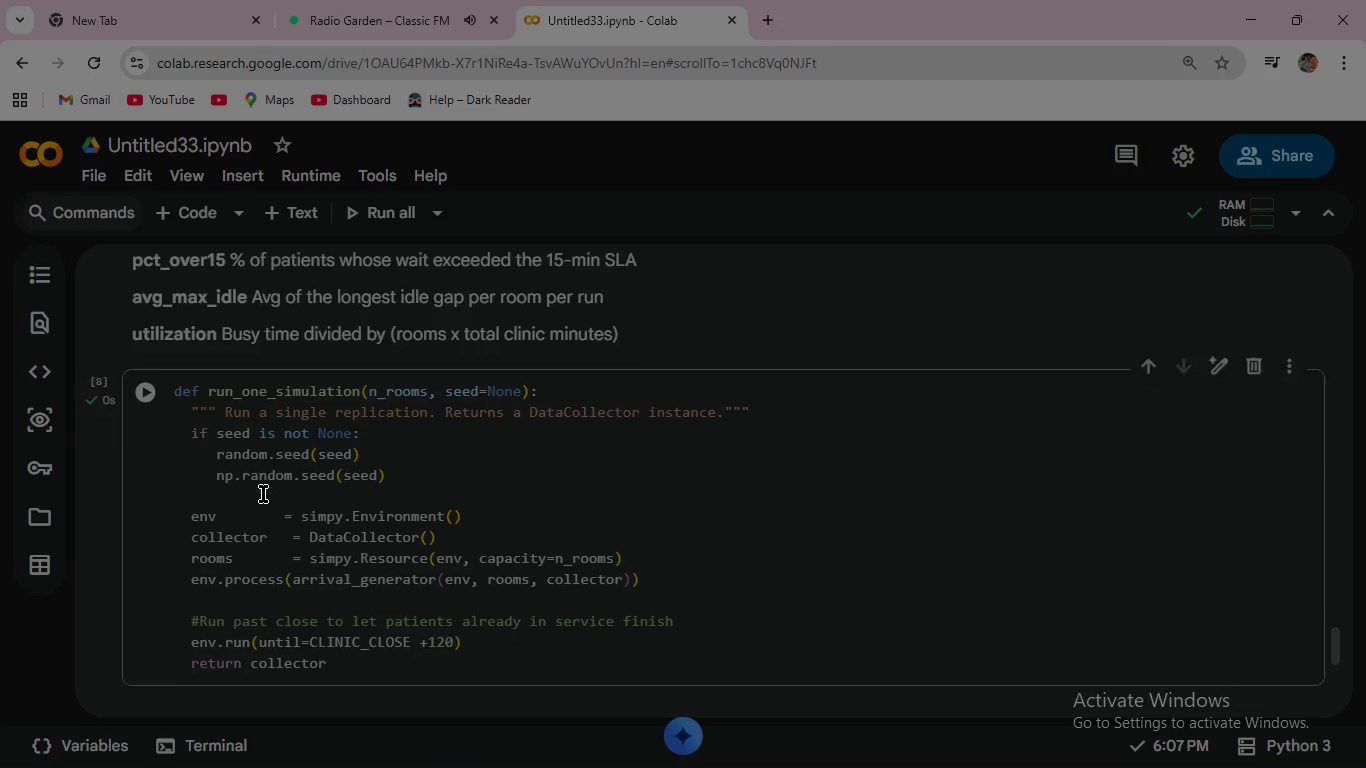 
scroll: coordinate [263, 494], scroll_direction: down, amount: 2.0
 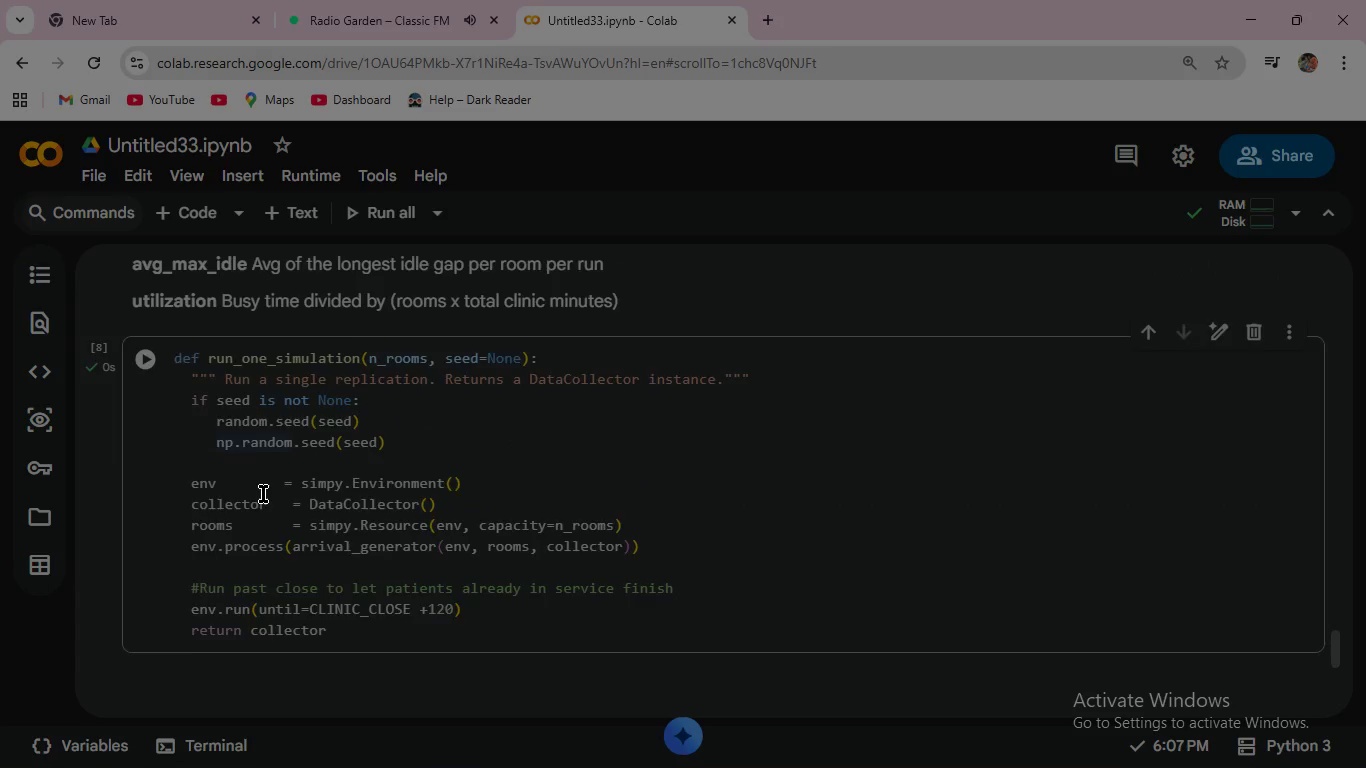 
scroll: coordinate [263, 494], scroll_direction: up, amount: 3.0
 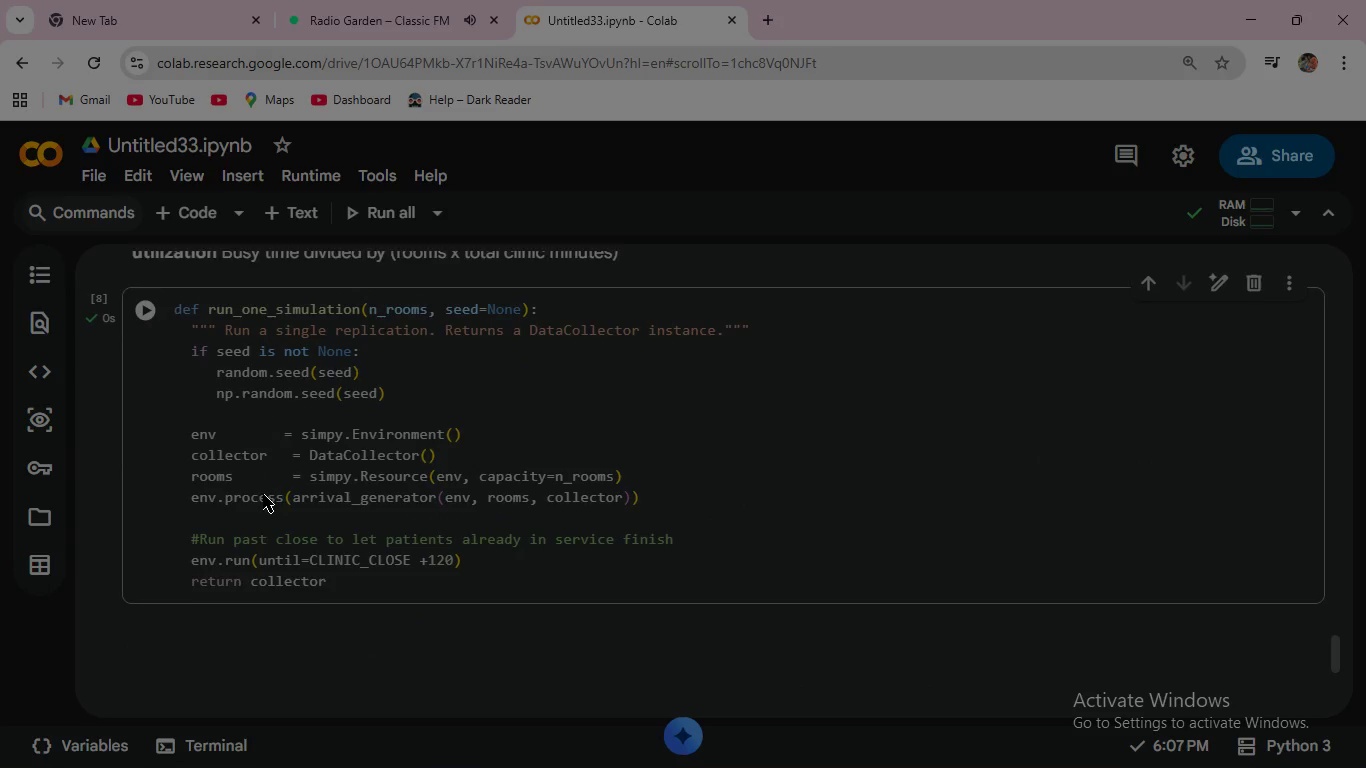 
scroll: coordinate [263, 494], scroll_direction: down, amount: 2.0
 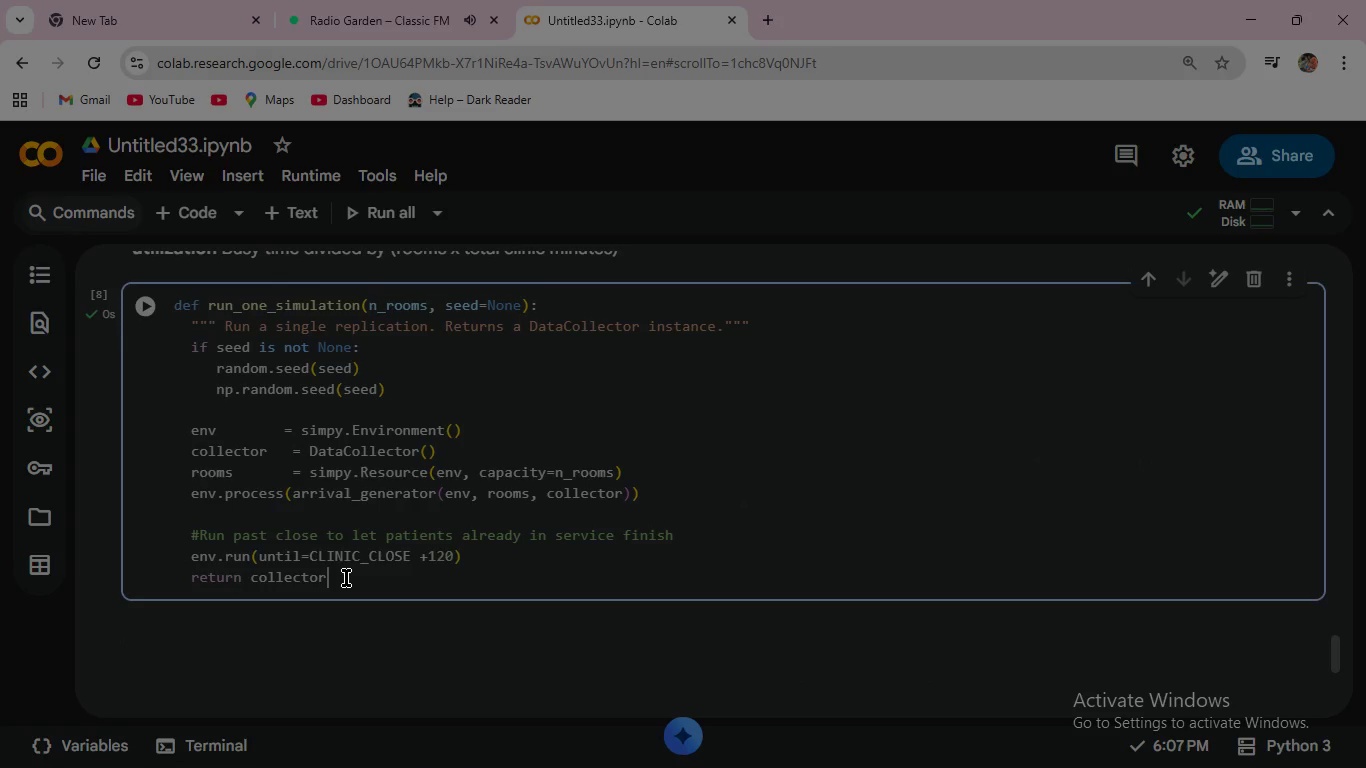 
left_click([346, 578])
 